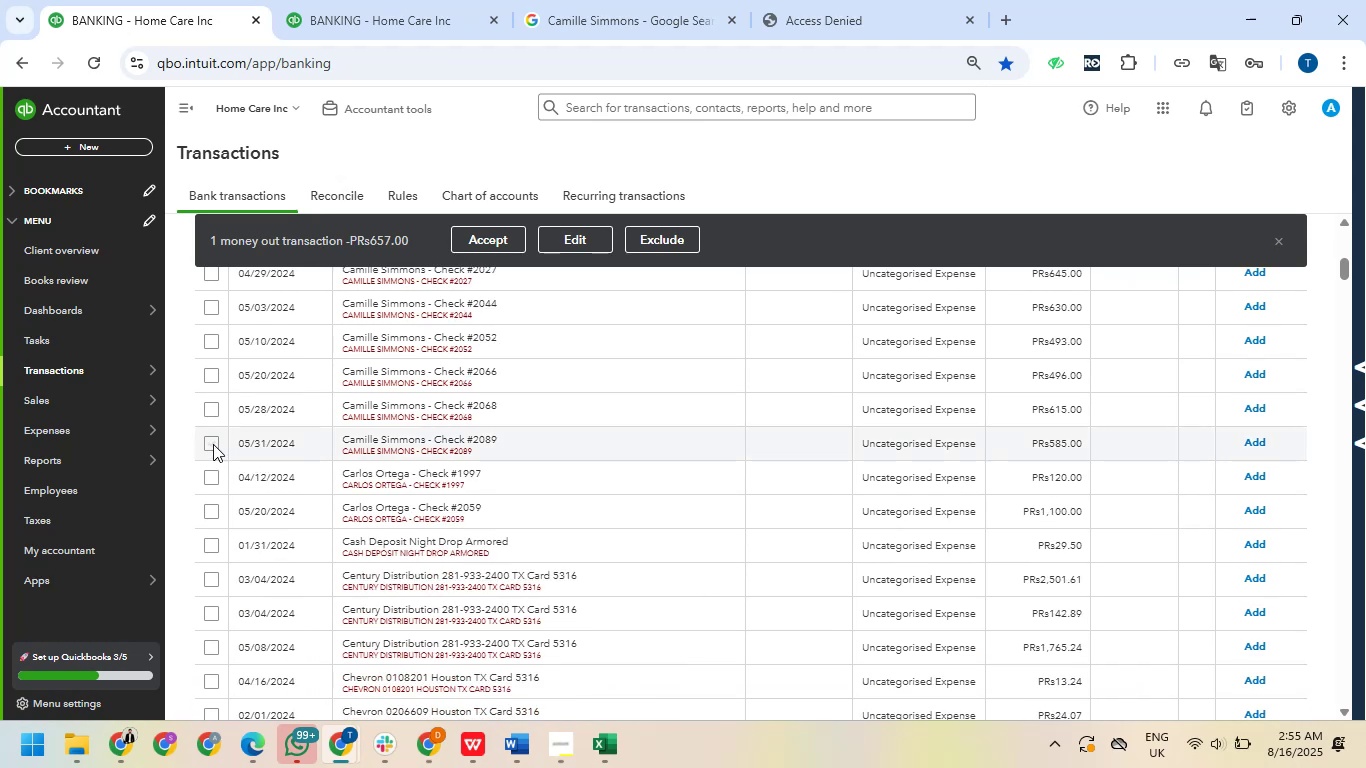 
hold_key(key=ShiftLeft, duration=1.25)
left_click([213, 444])
 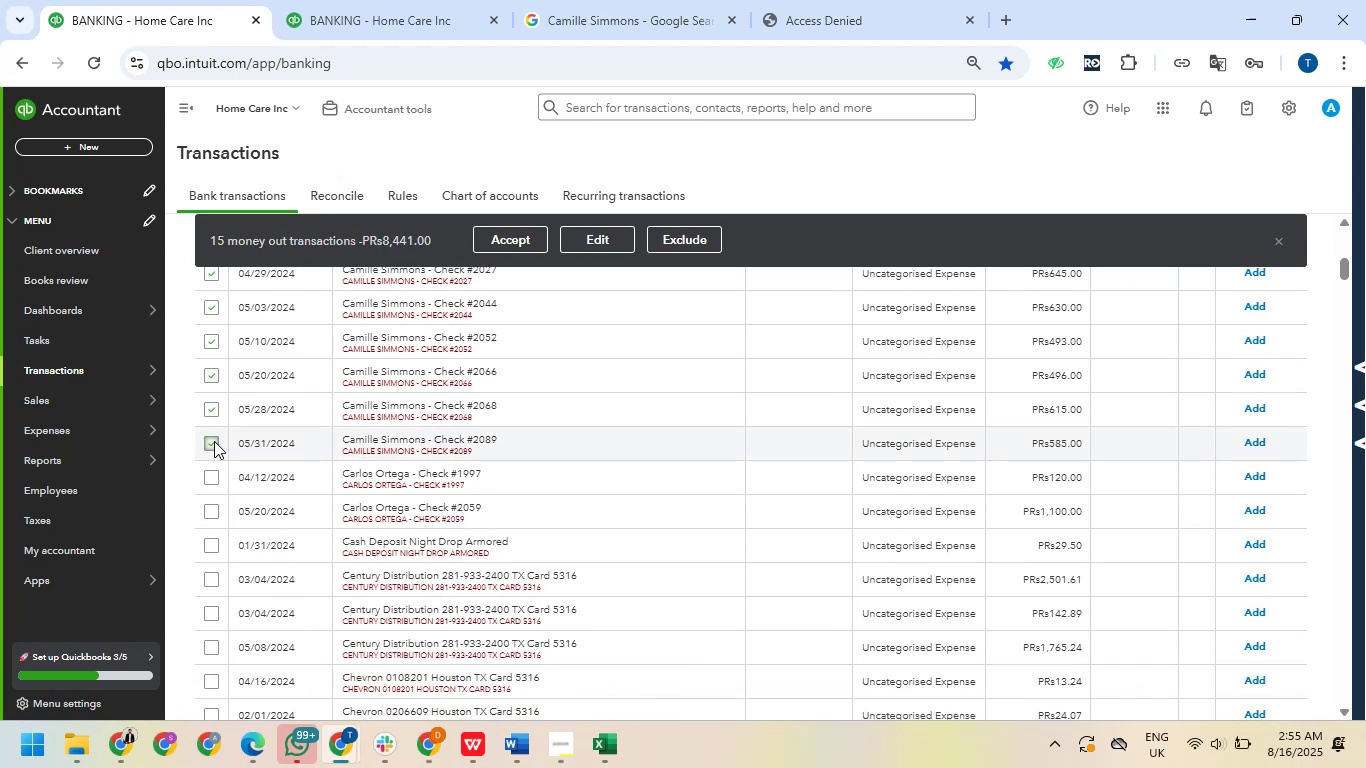 
wait(5.34)
 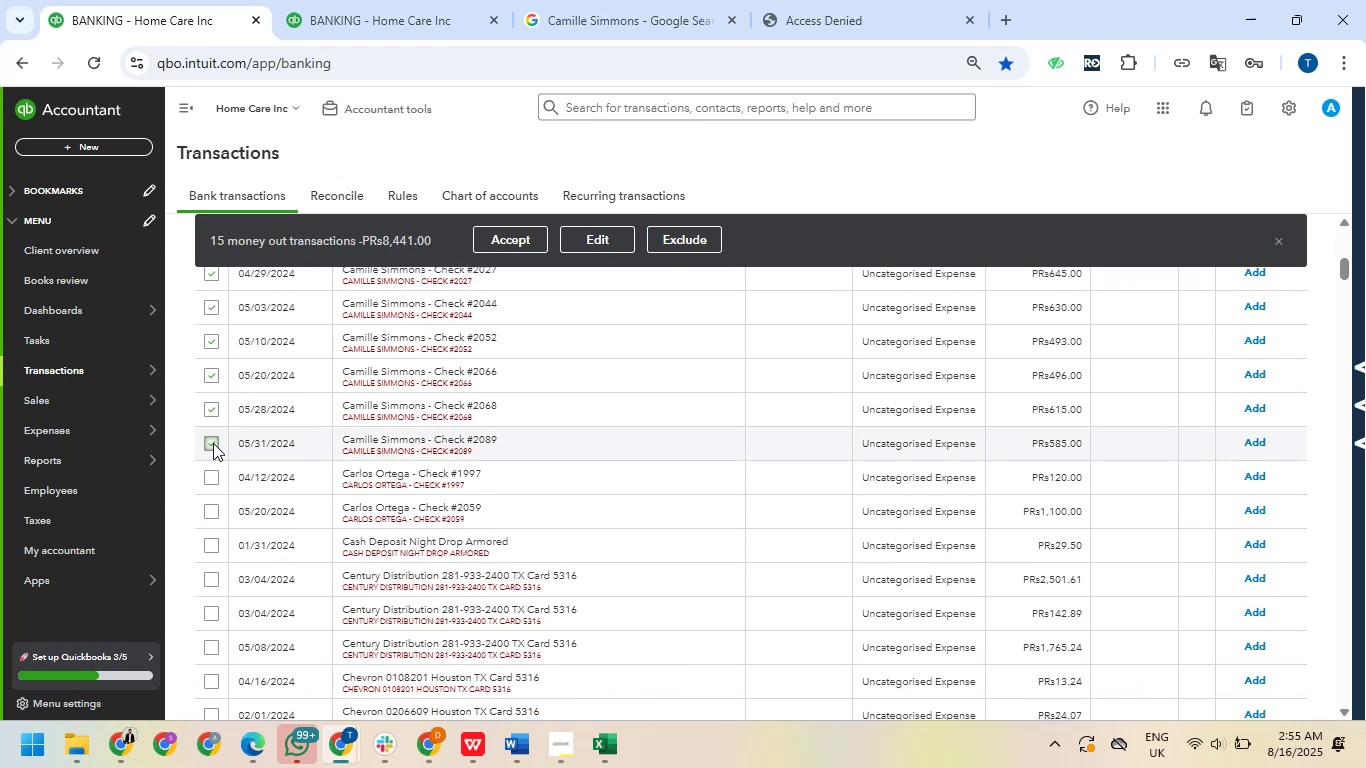 
left_click([621, 243])
 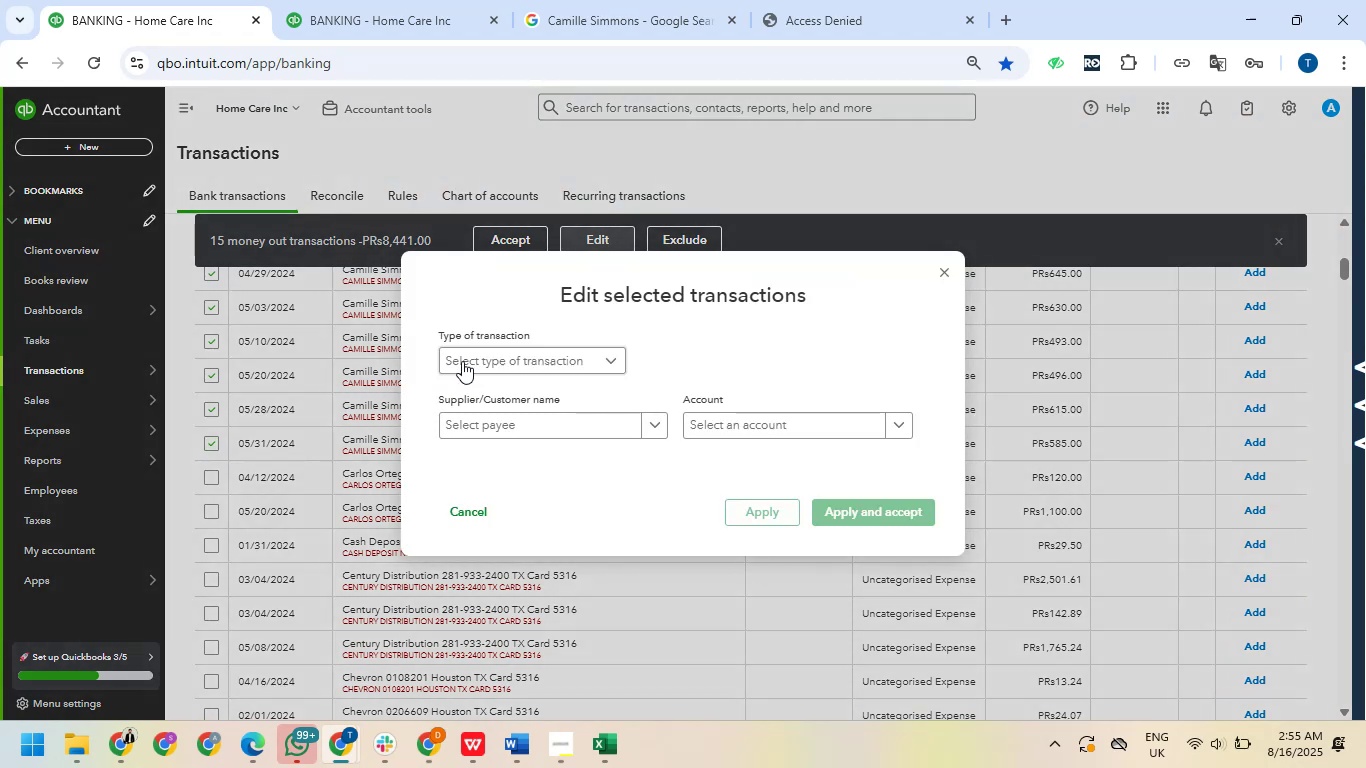 
left_click([465, 367])
 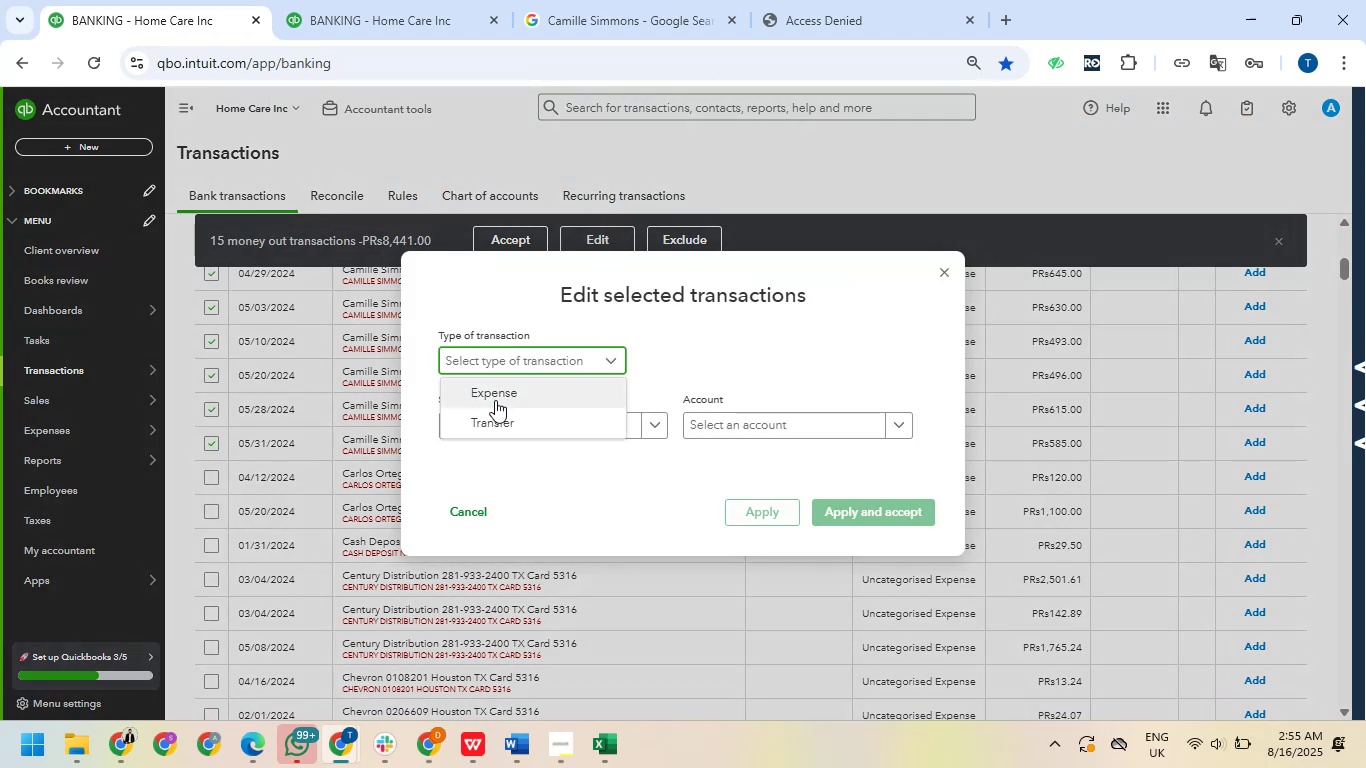 
left_click([495, 400])
 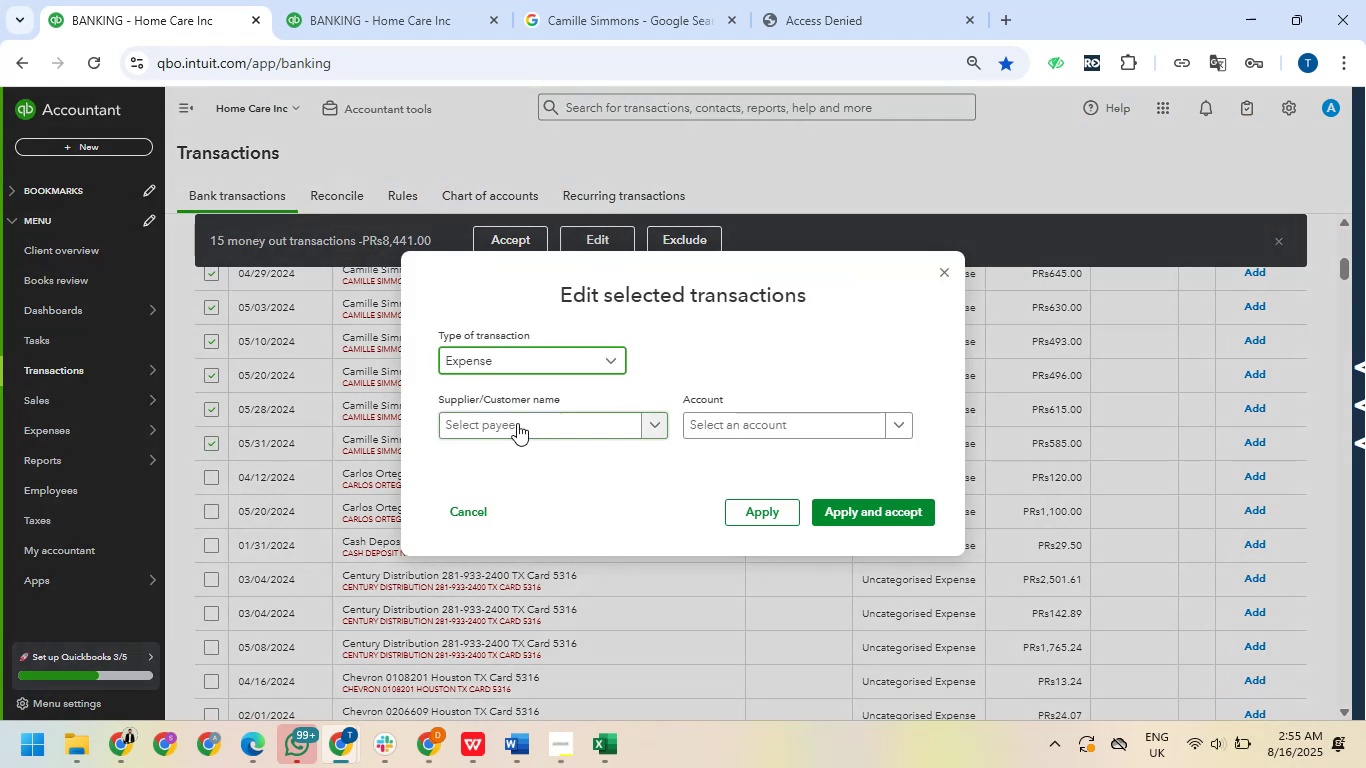 
left_click([517, 423])
 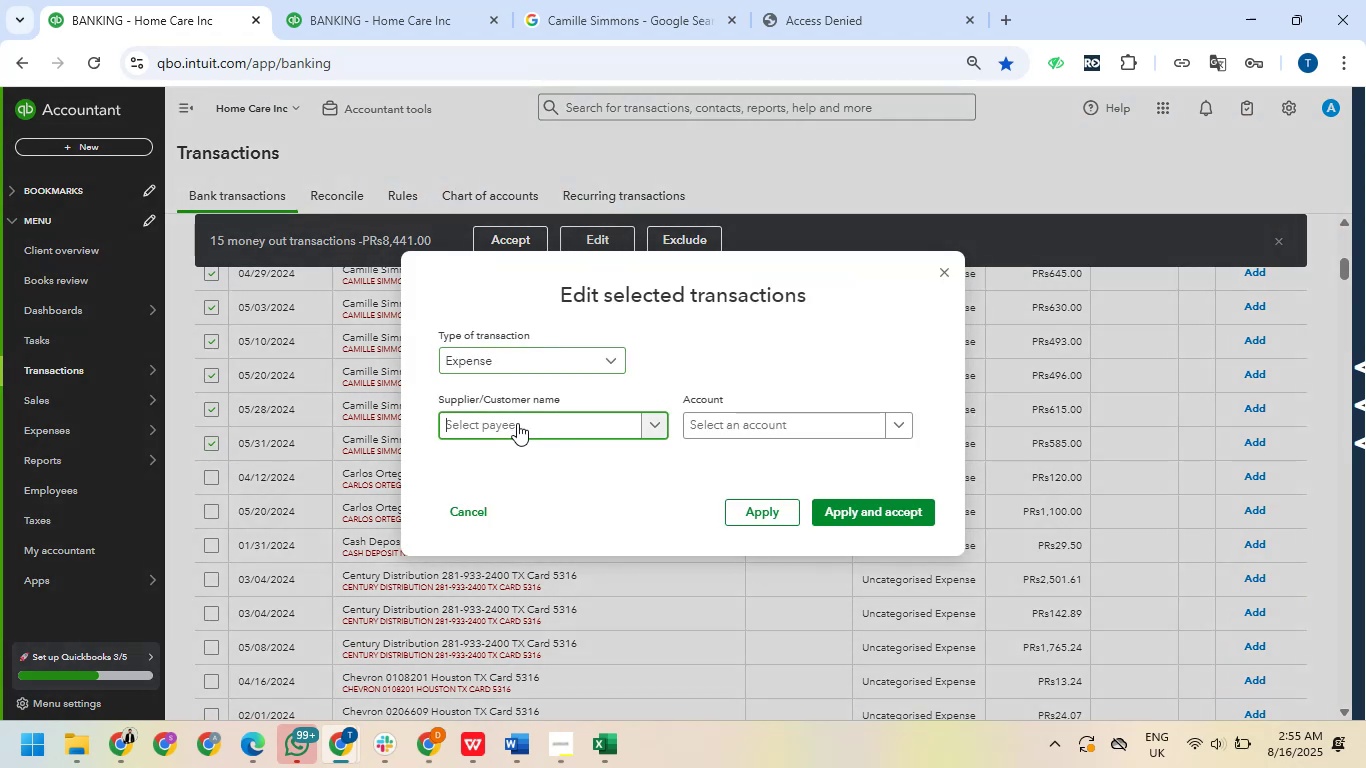 
key(Control+V)
 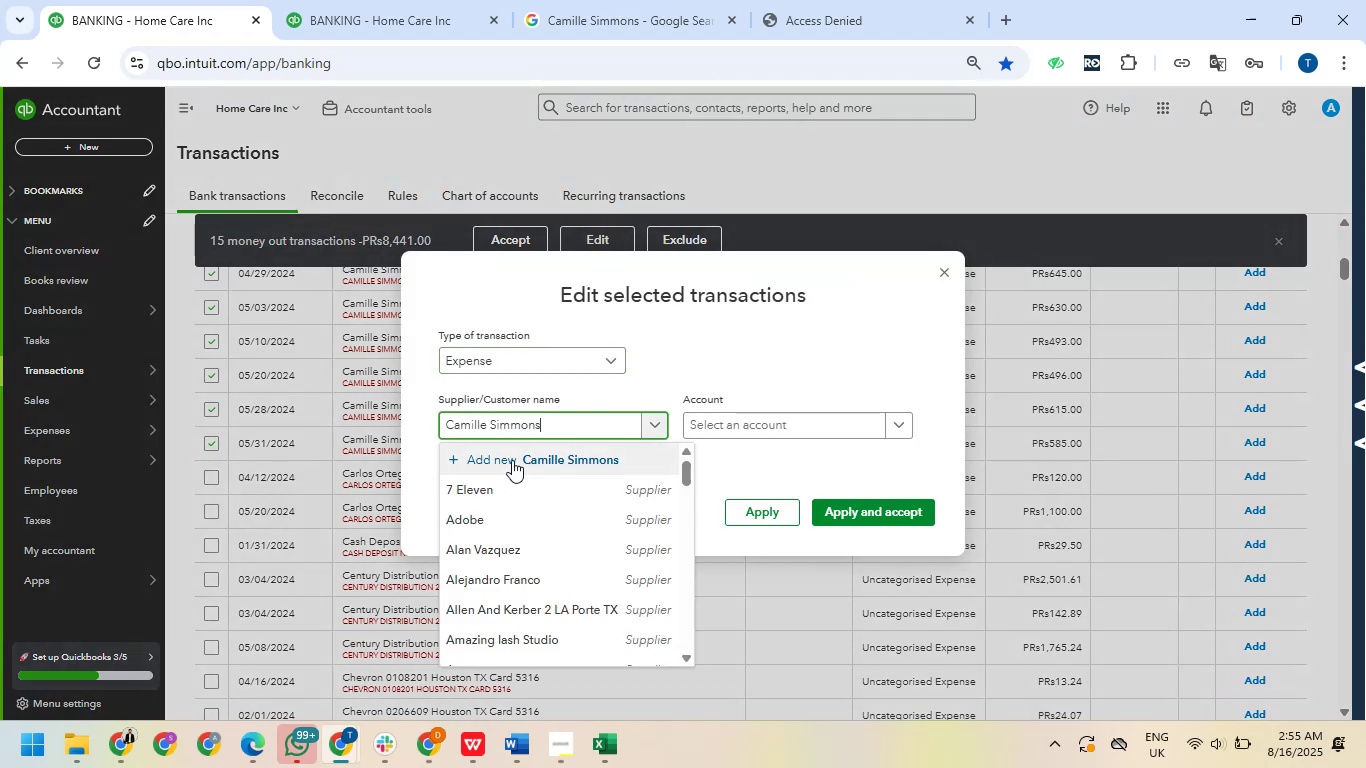 
left_click([512, 458])
 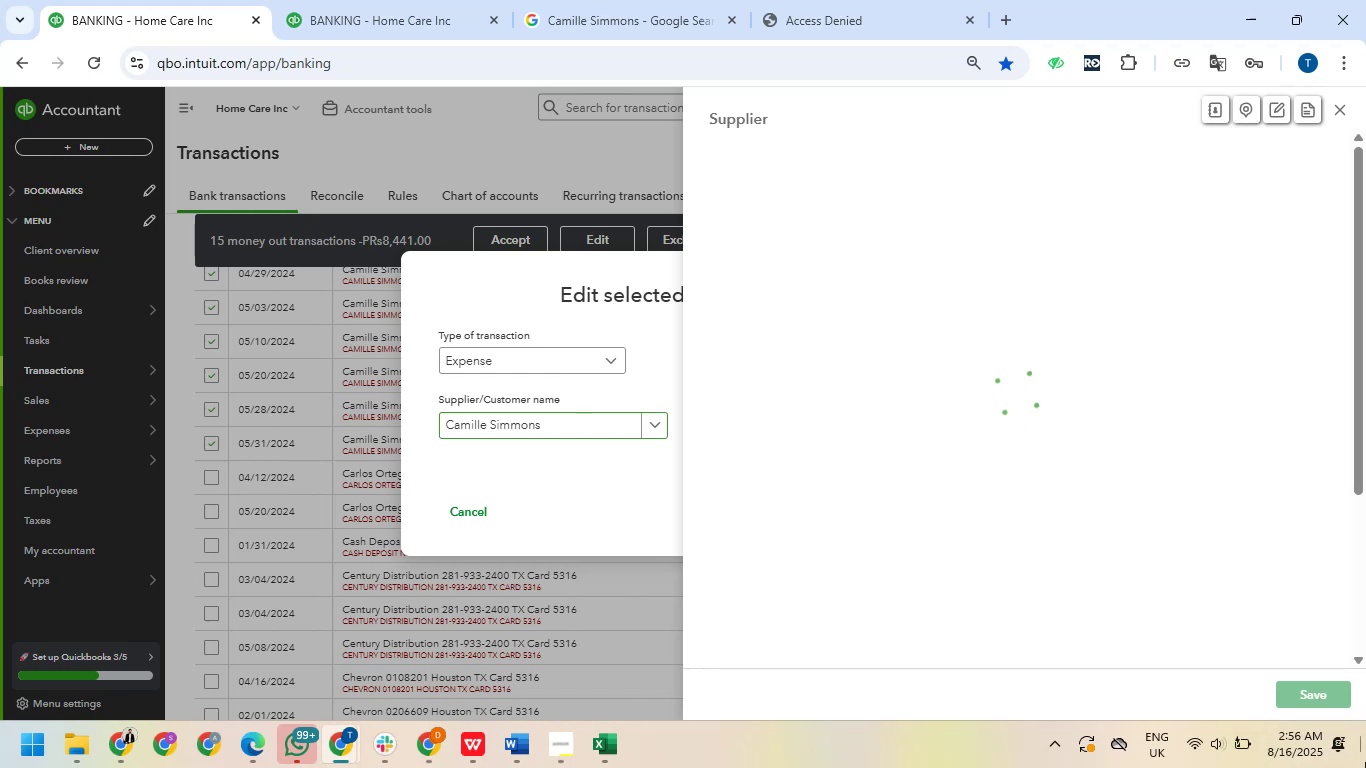 
left_click([1332, 704])
 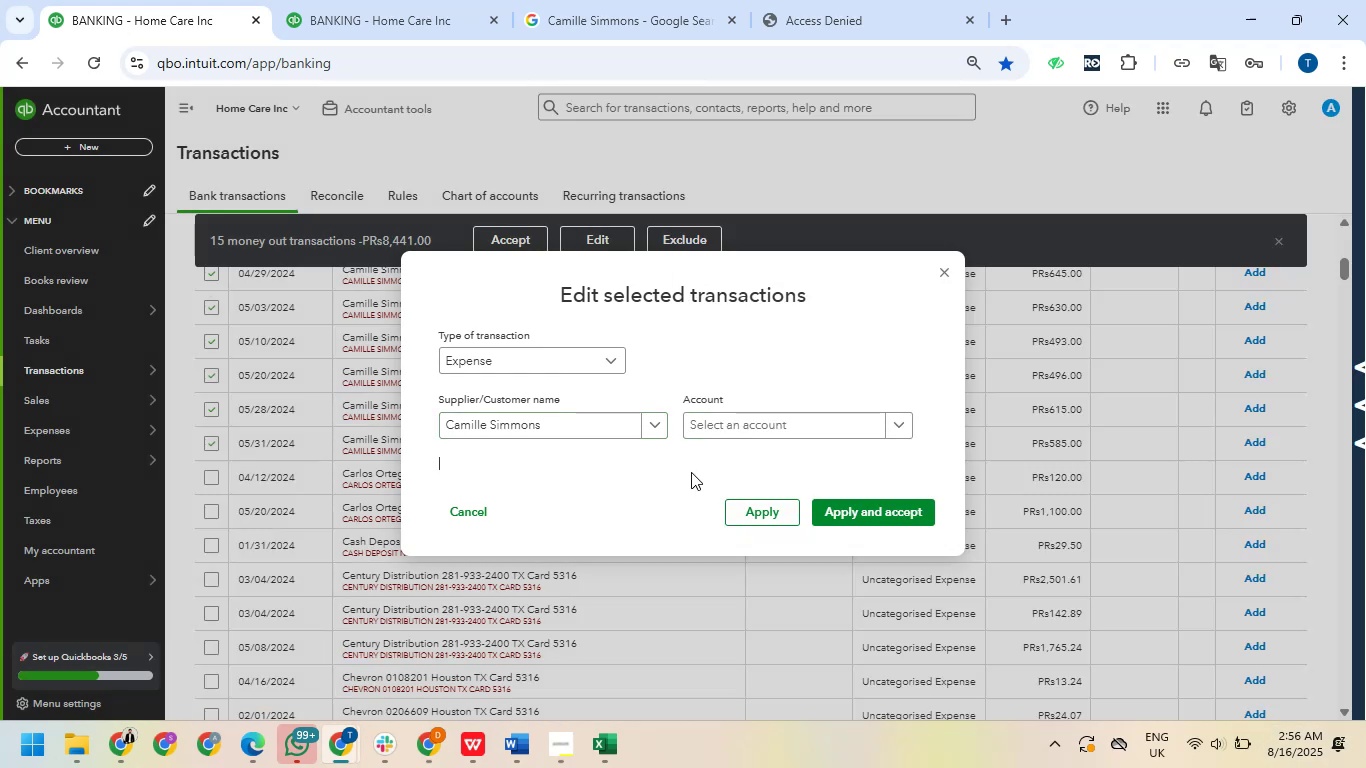 
left_click([724, 422])
 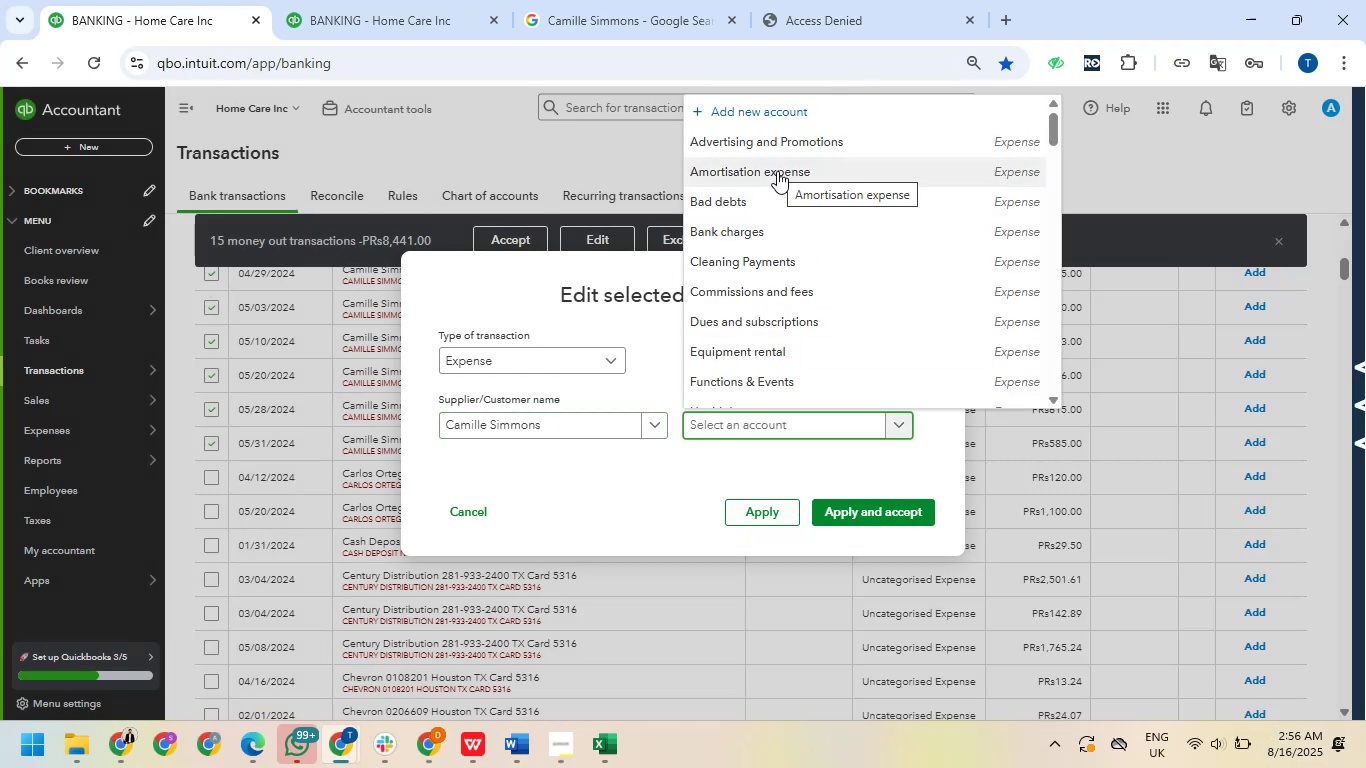 
wait(6.61)
 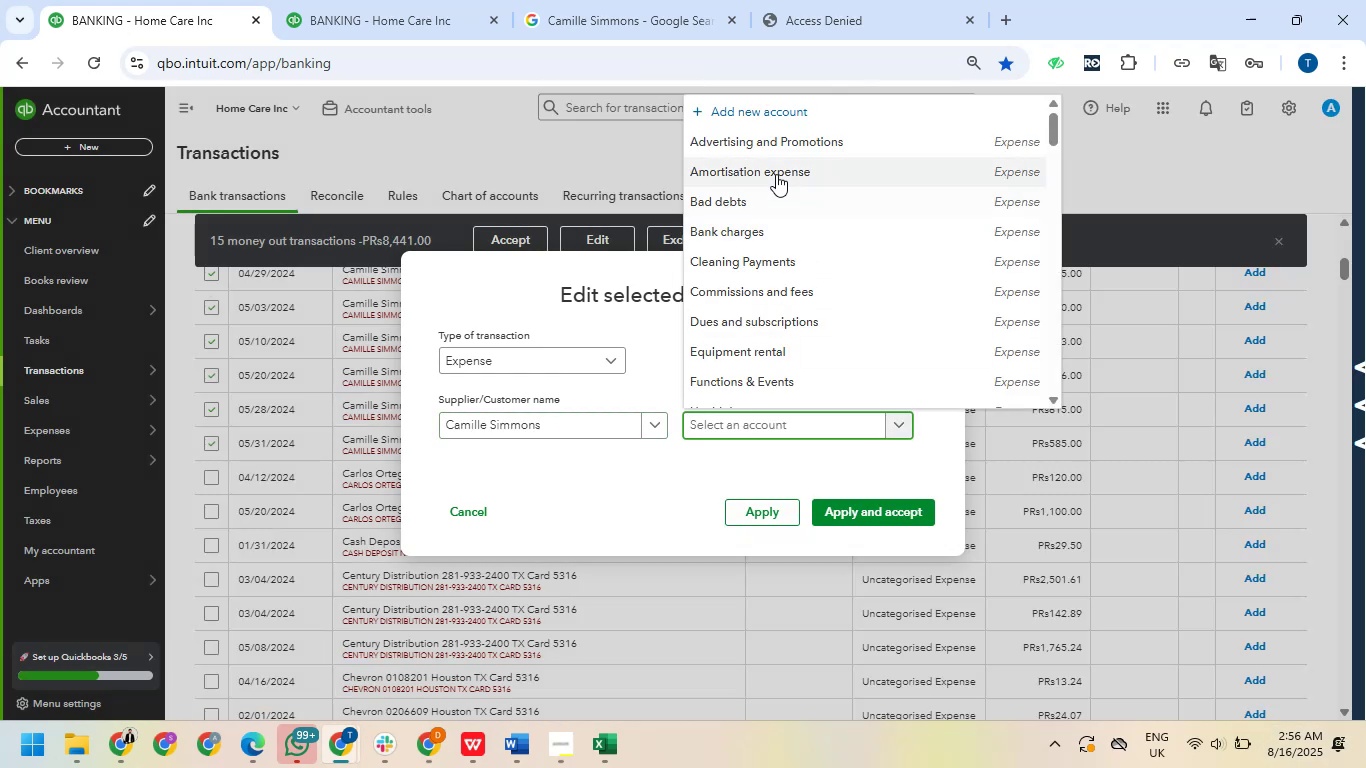 
scroll: coordinate [780, 216], scroll_direction: down, amount: 4.0
 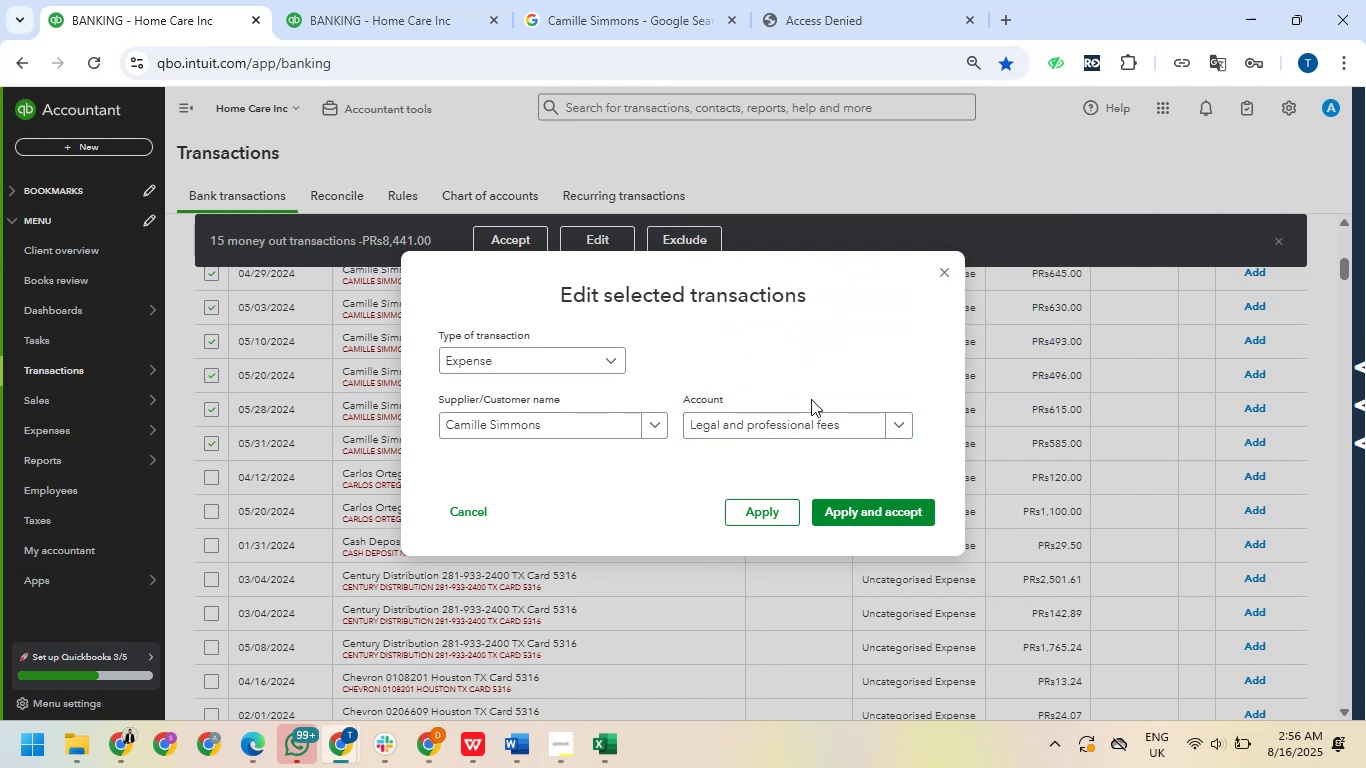 
left_click([855, 510])
 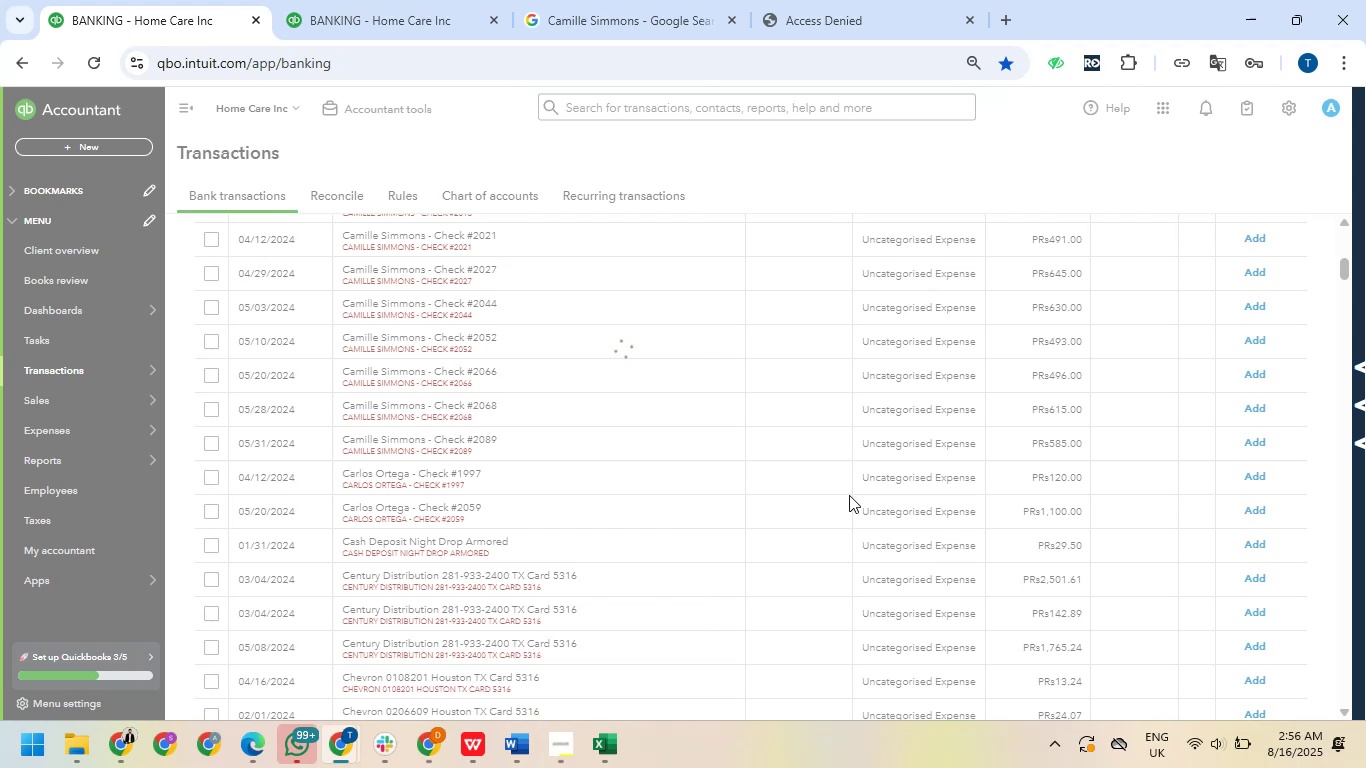 
wait(8.42)
 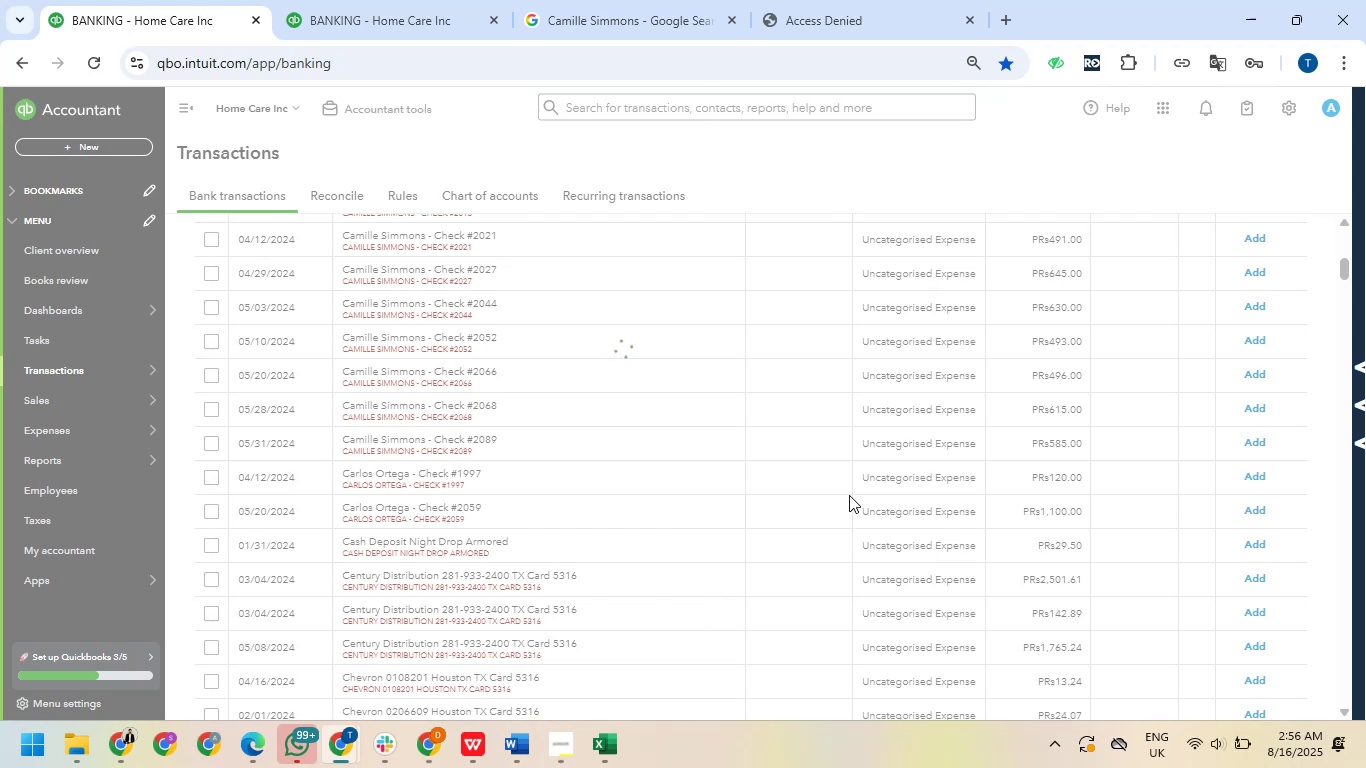 
scroll: coordinate [740, 480], scroll_direction: down, amount: 1.0
 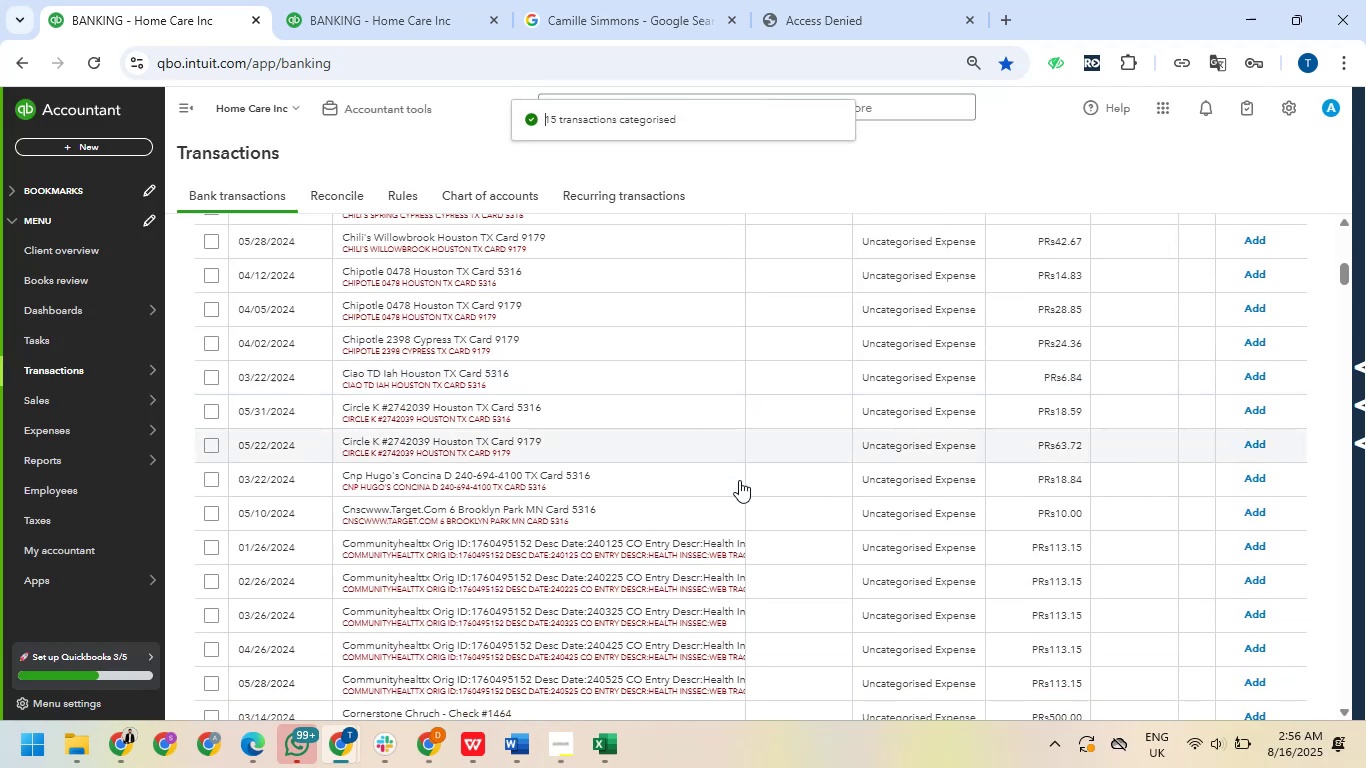 
scroll: coordinate [739, 480], scroll_direction: up, amount: 5.0
 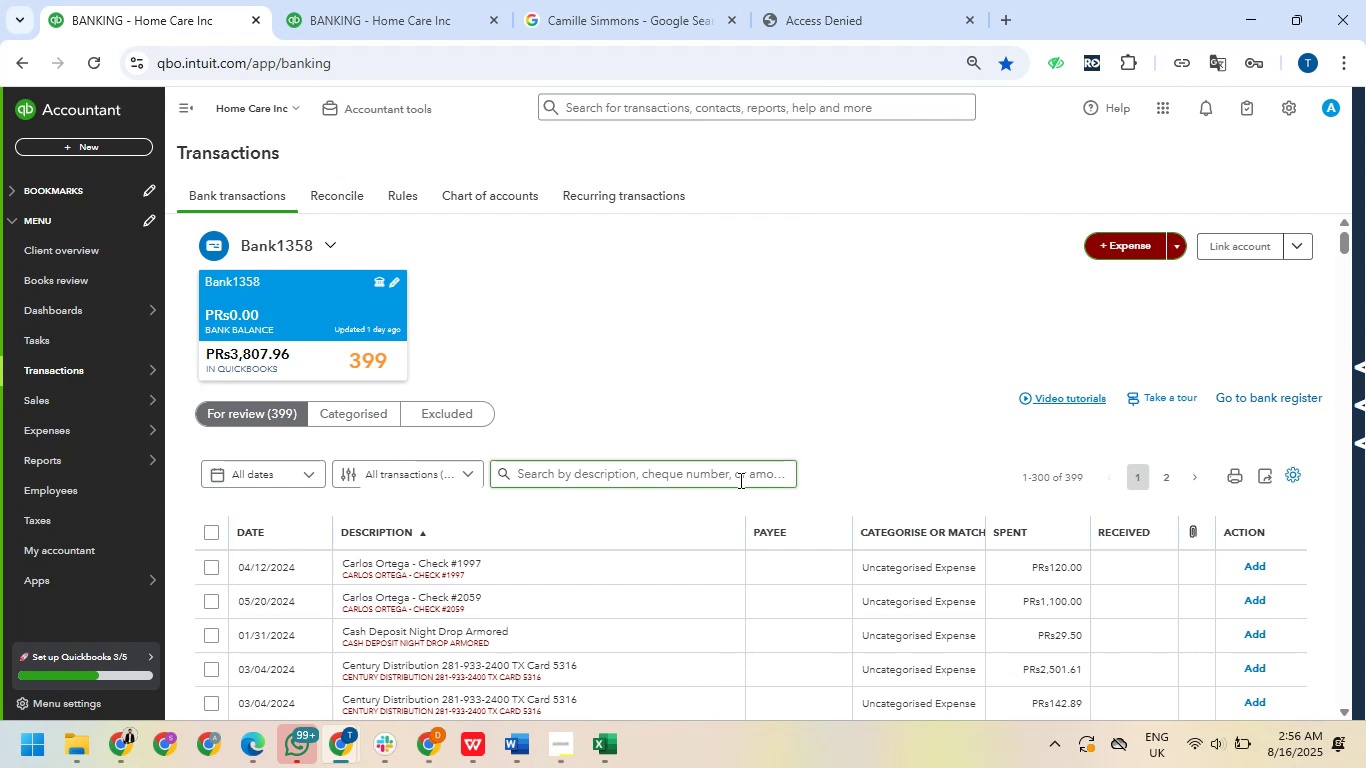 
scroll: coordinate [739, 480], scroll_direction: down, amount: 1.0
 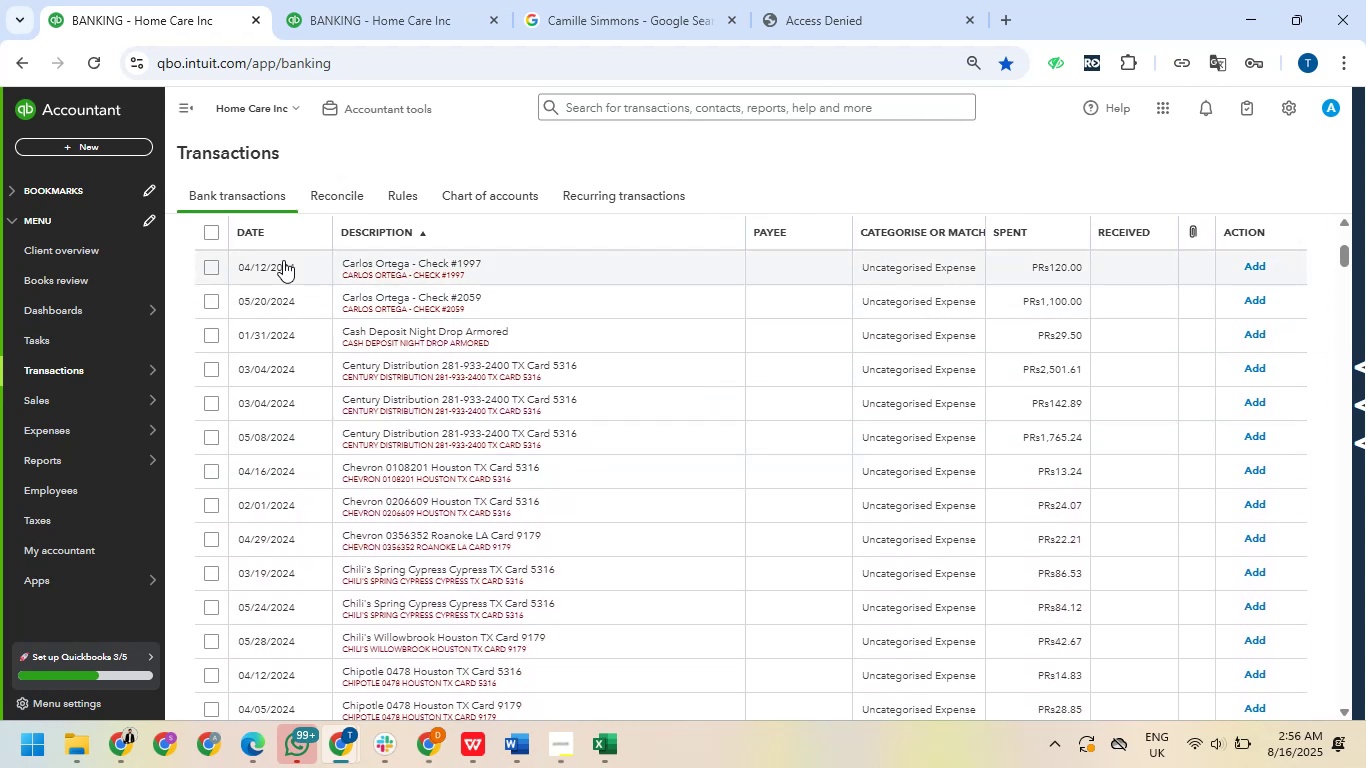 
wait(6.04)
 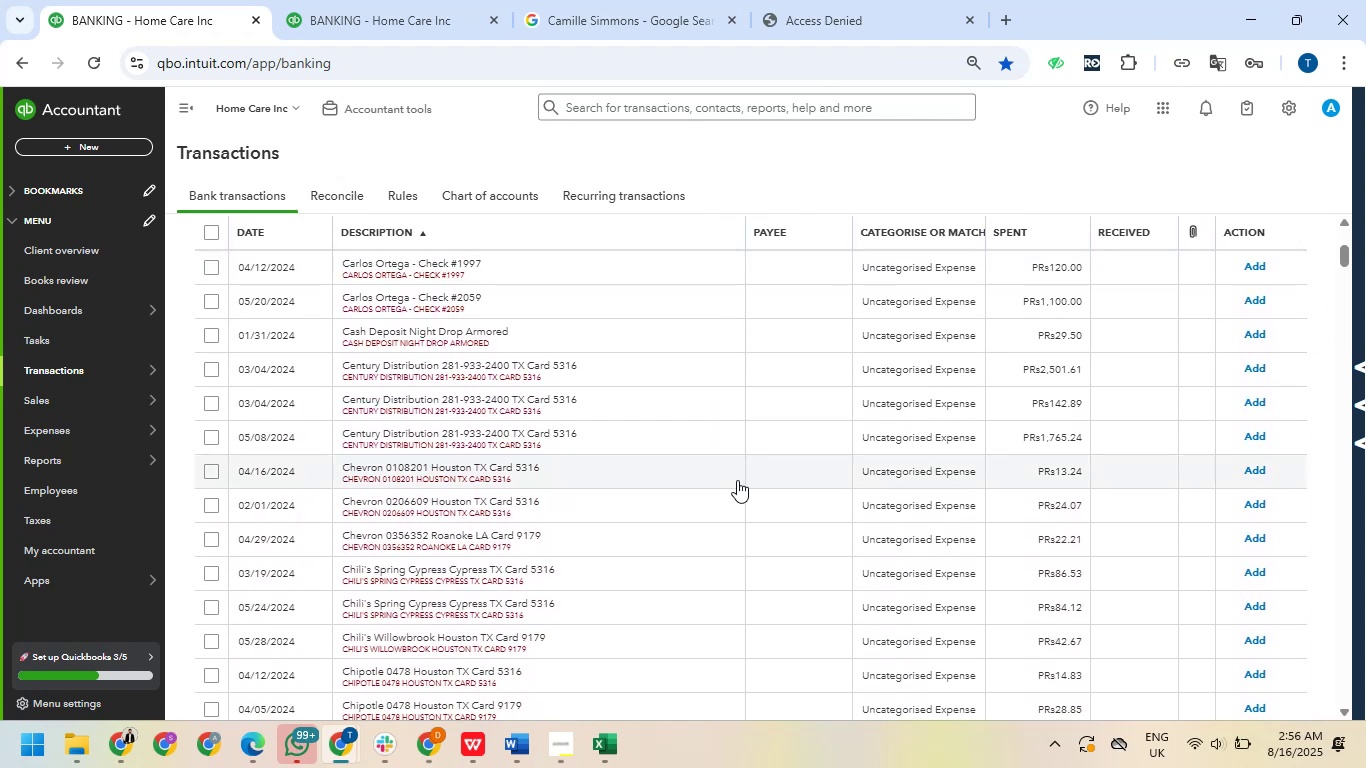 
left_click_drag(start_coordinate=[344, 264], to_coordinate=[407, 264])
 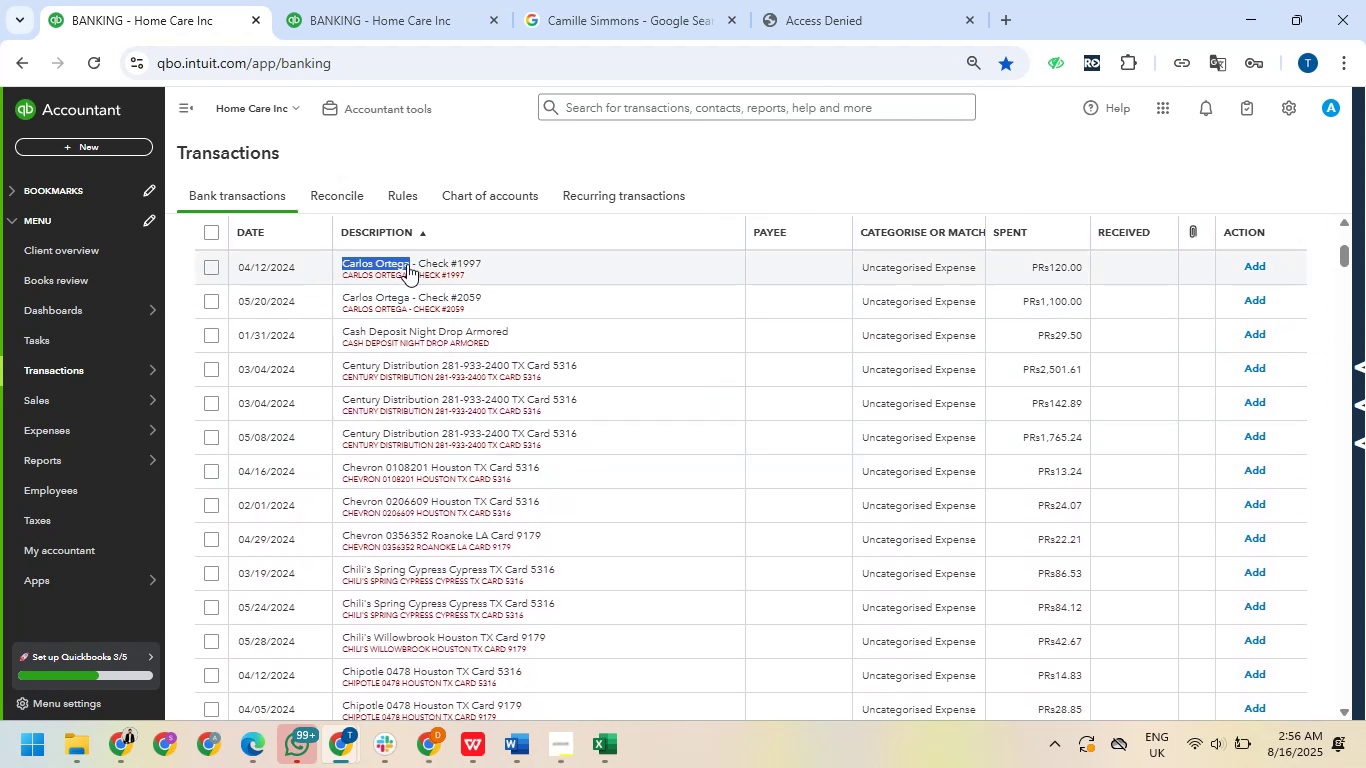 
key(Control+ControlLeft)
 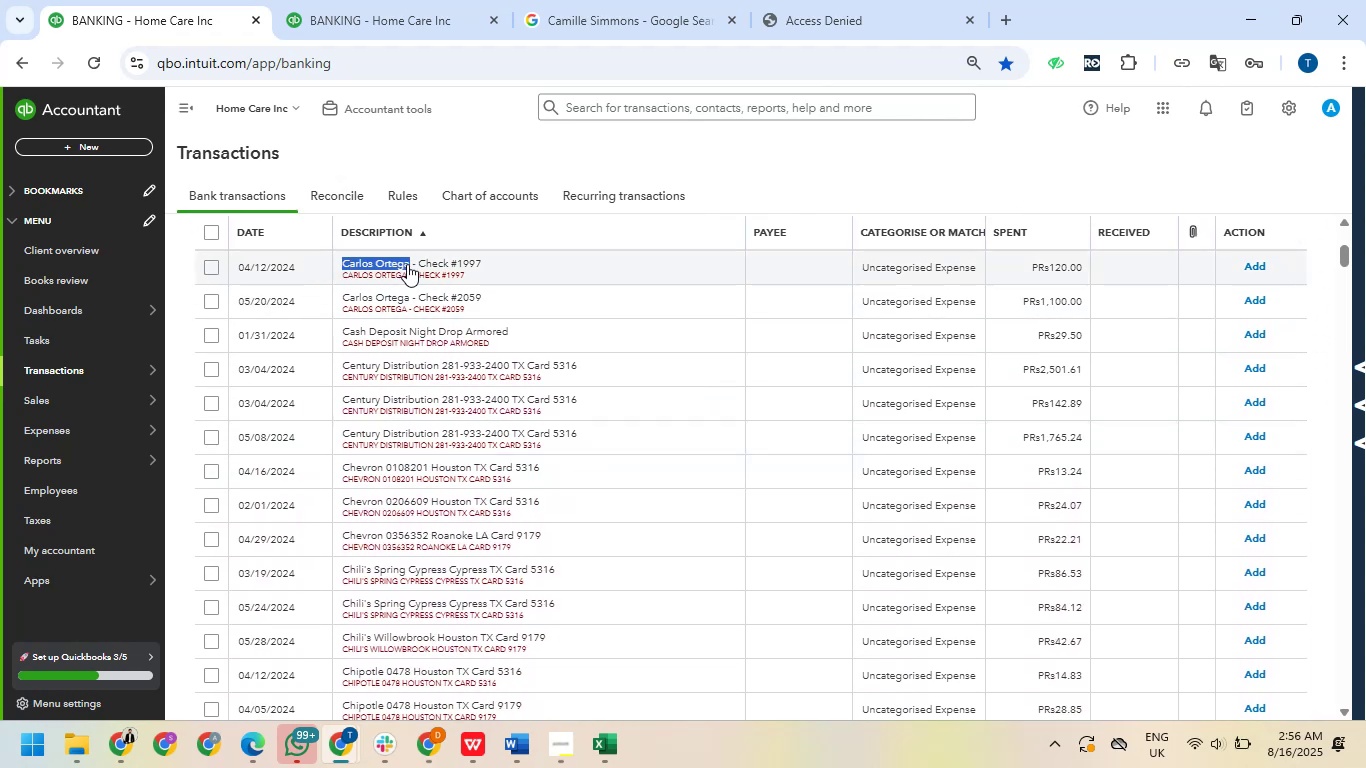 
key(Control+C)
 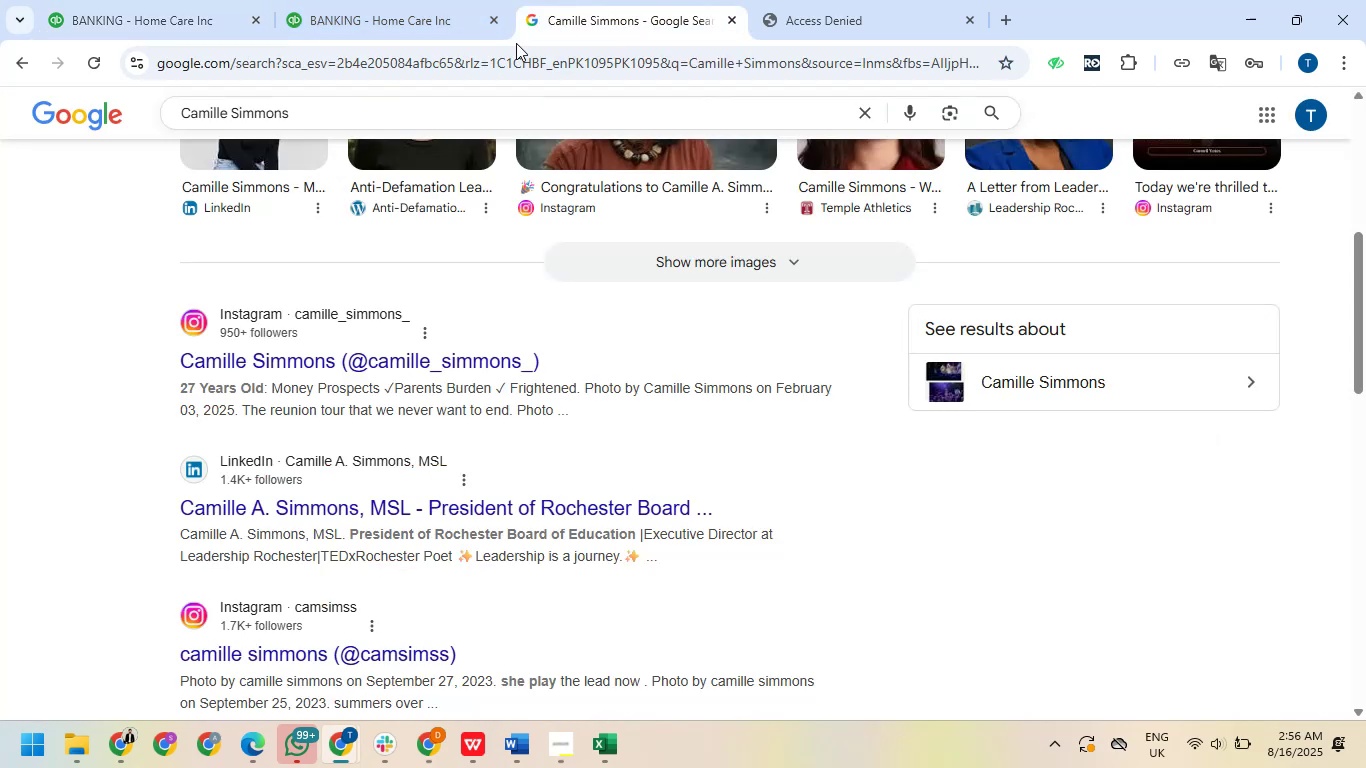 
scroll: coordinate [382, 216], scroll_direction: up, amount: 6.0
 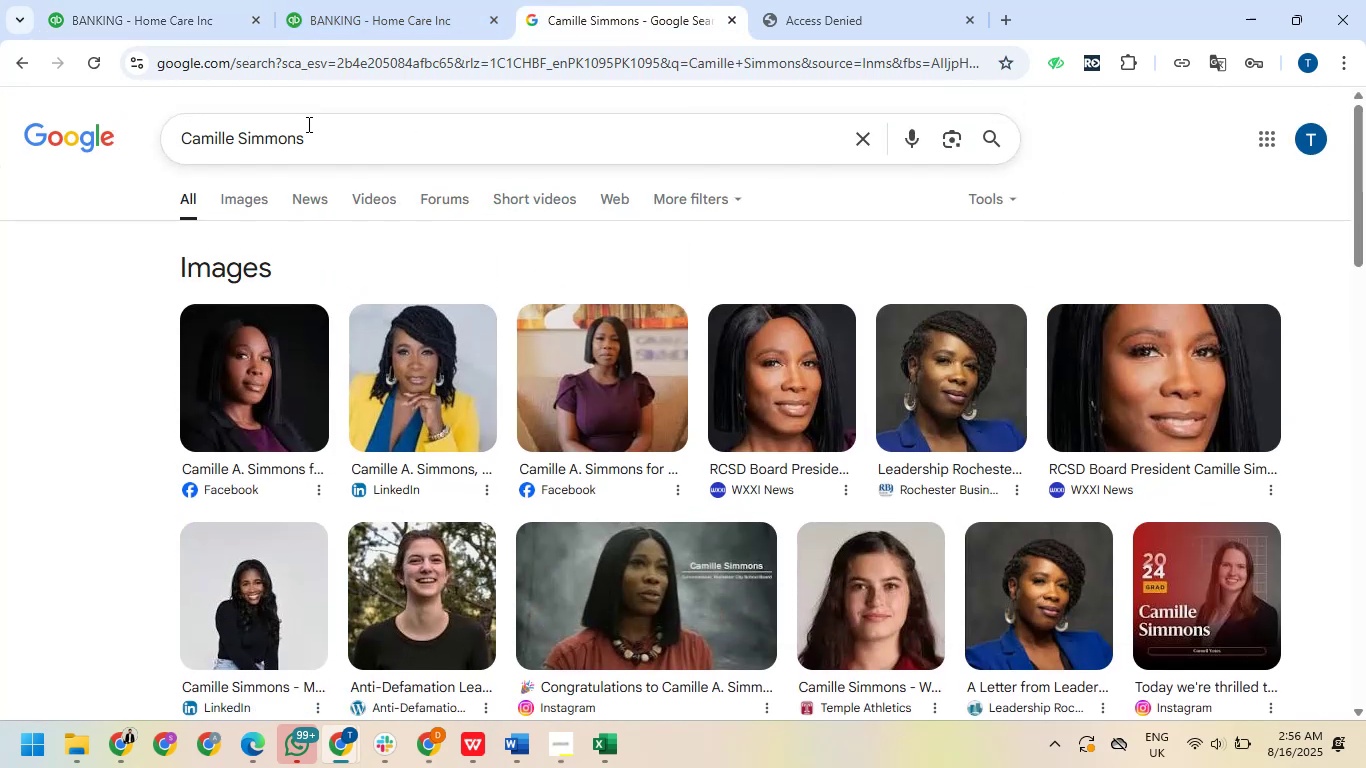 
left_click_drag(start_coordinate=[335, 138], to_coordinate=[135, 173])
 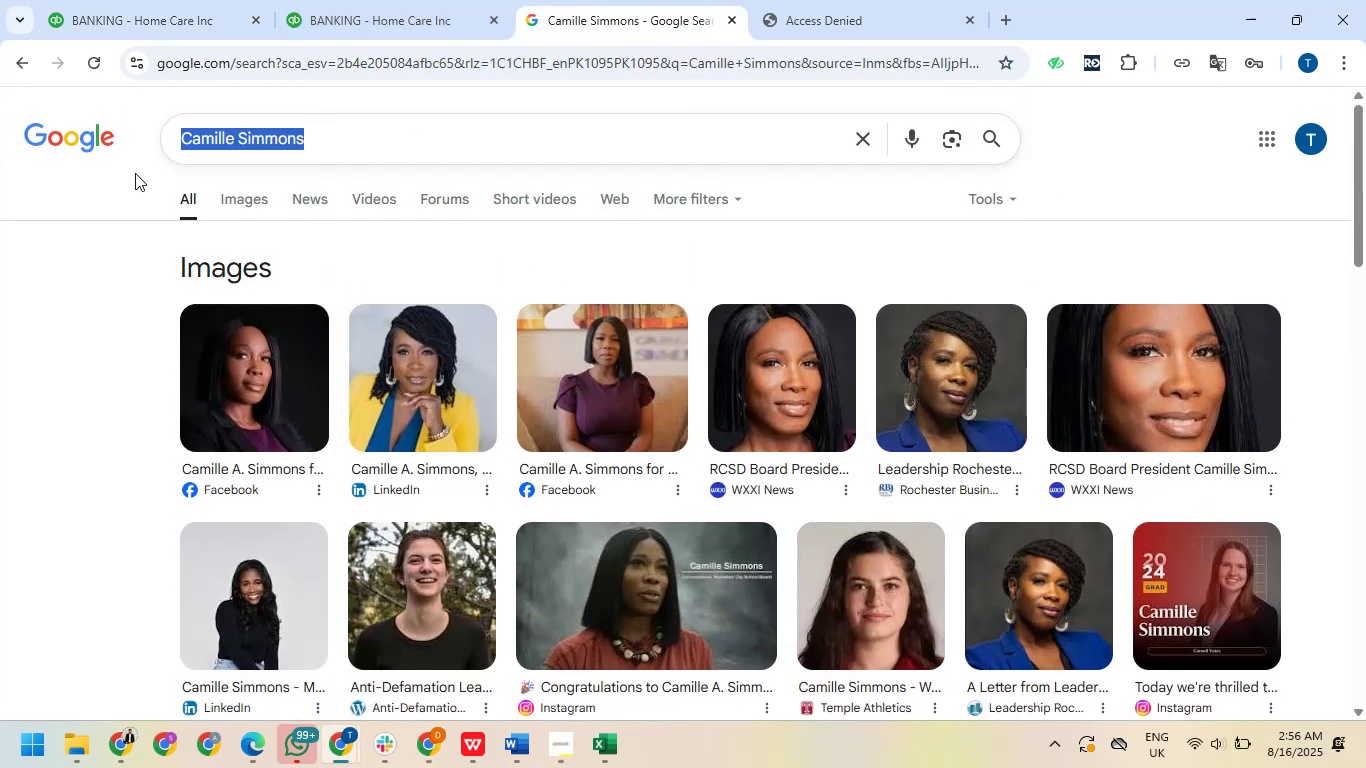 
key(Control+ControlLeft)
 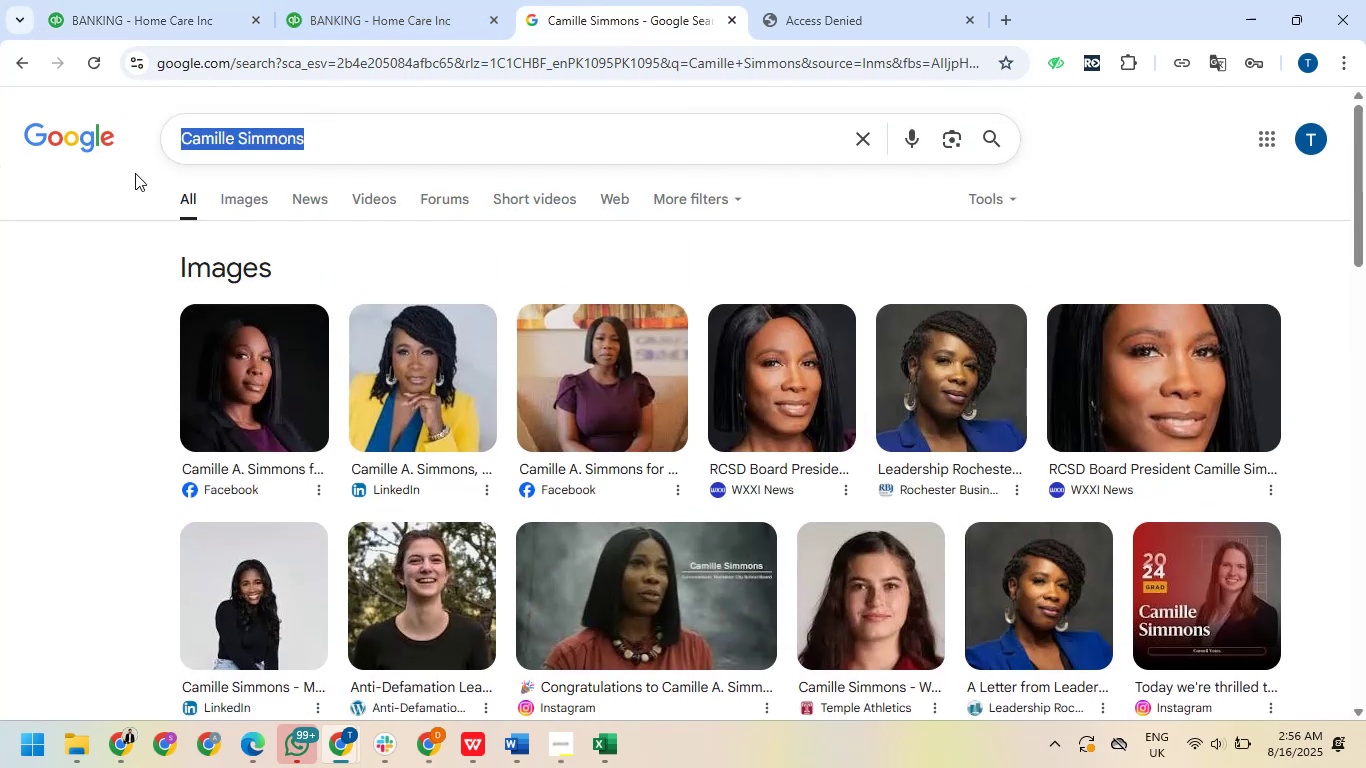 
key(Control+V)
 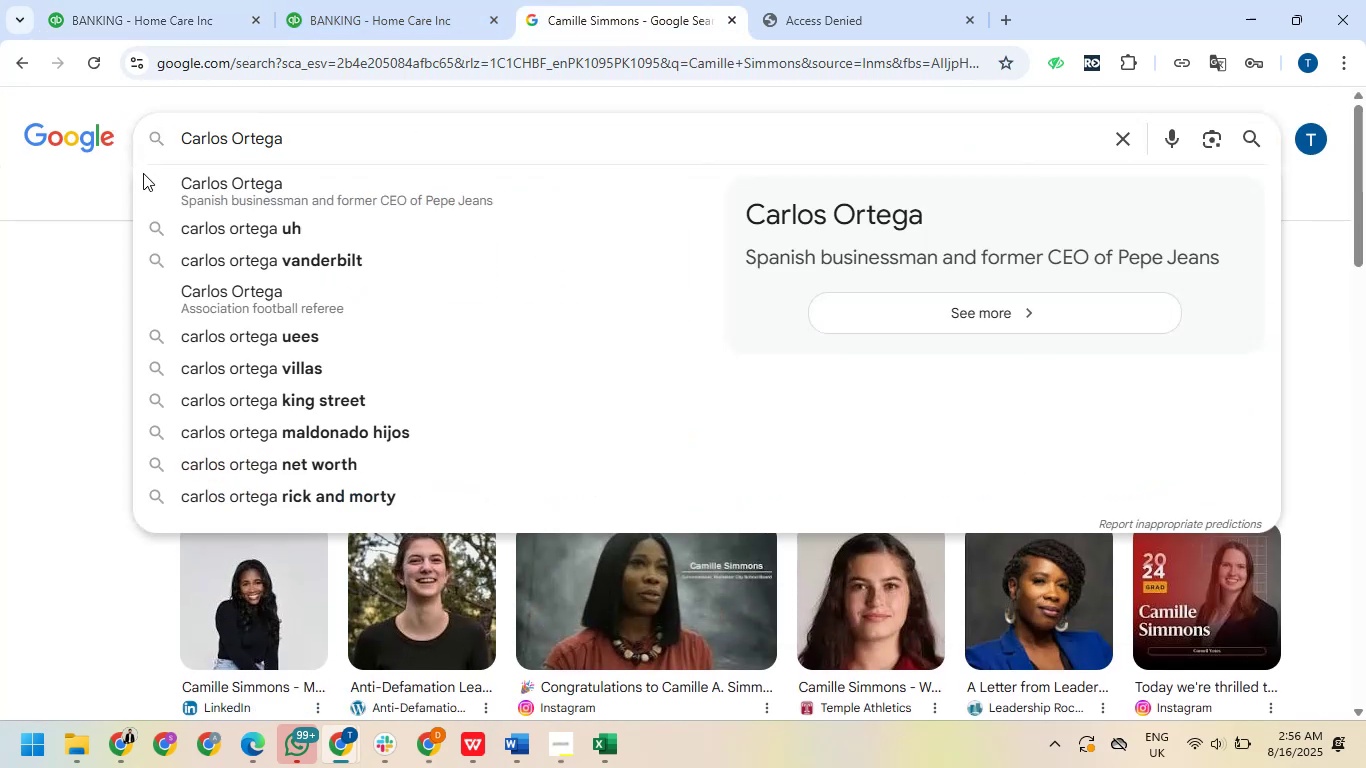 
key(NumpadEnter)
 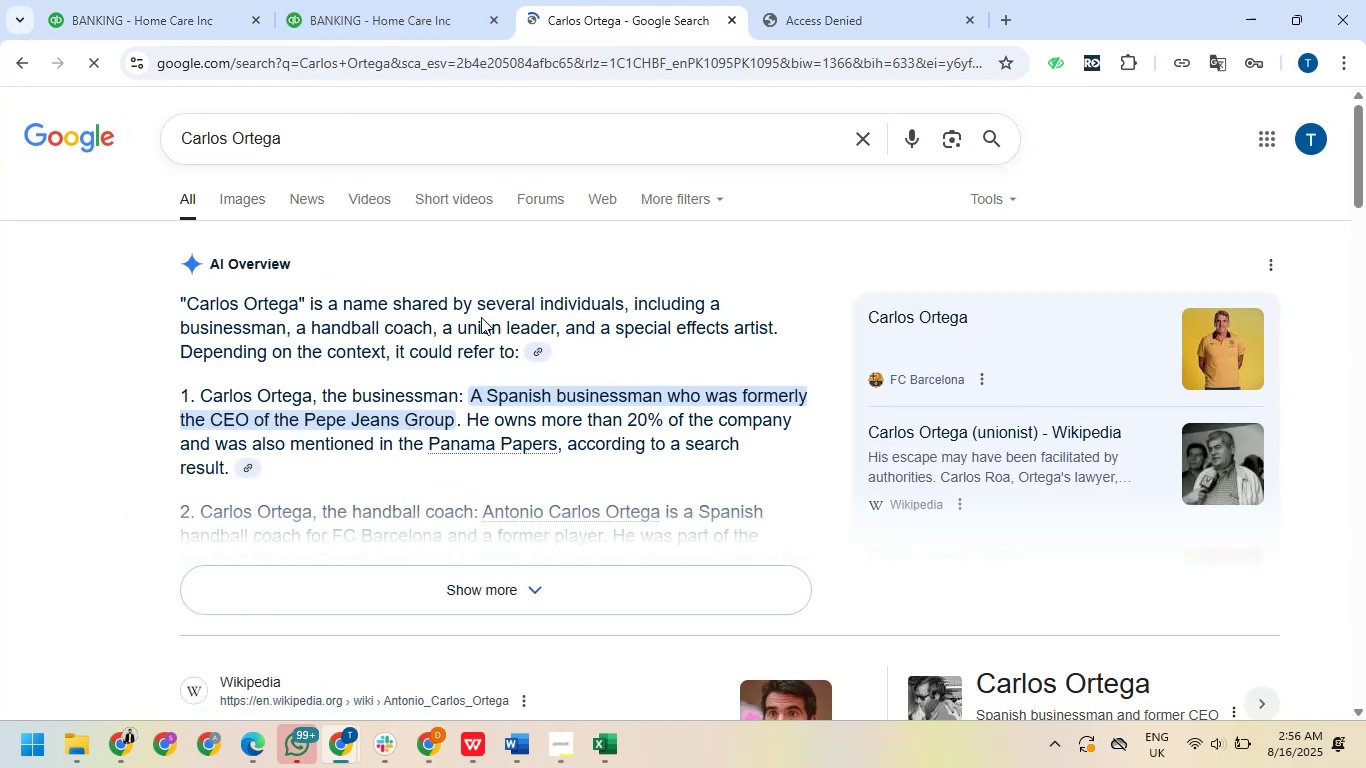 
wait(9.33)
 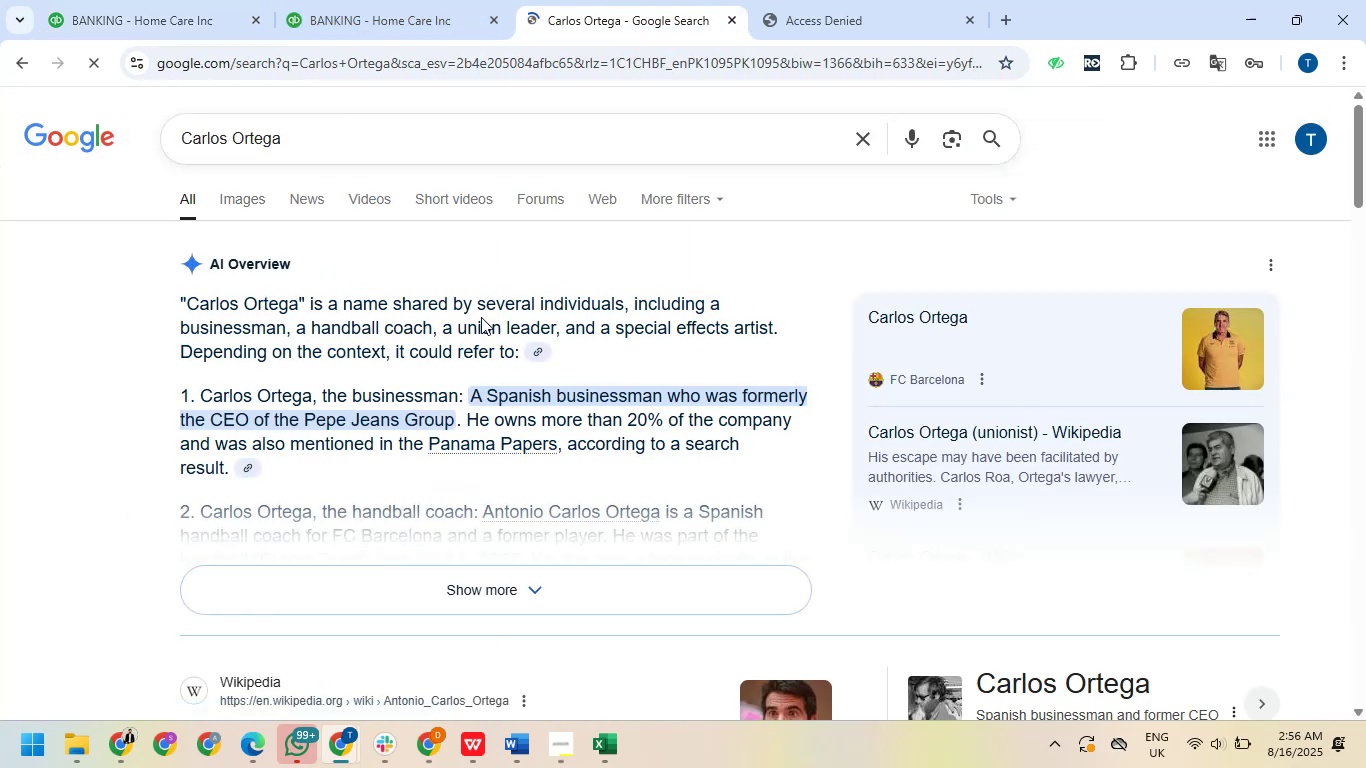 
left_click([169, 15])
 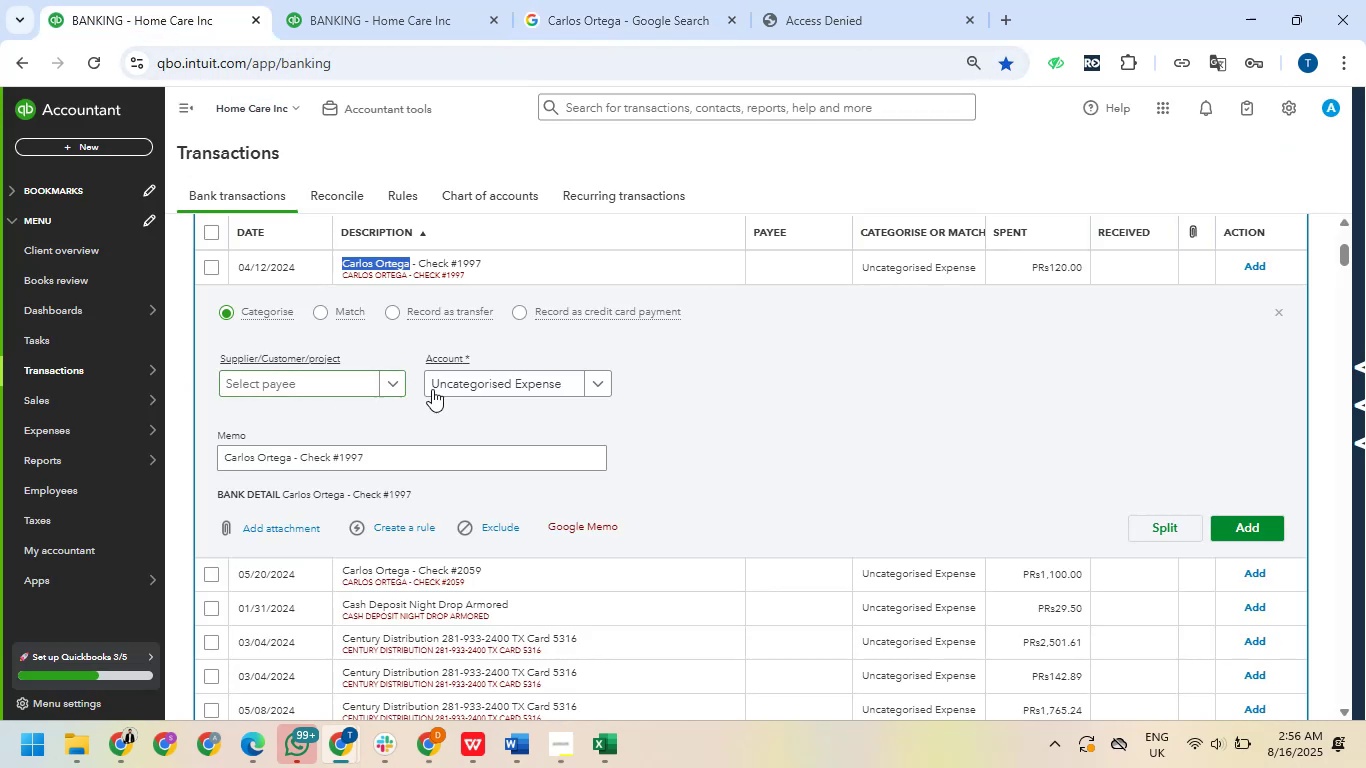 
left_click([481, 390])
 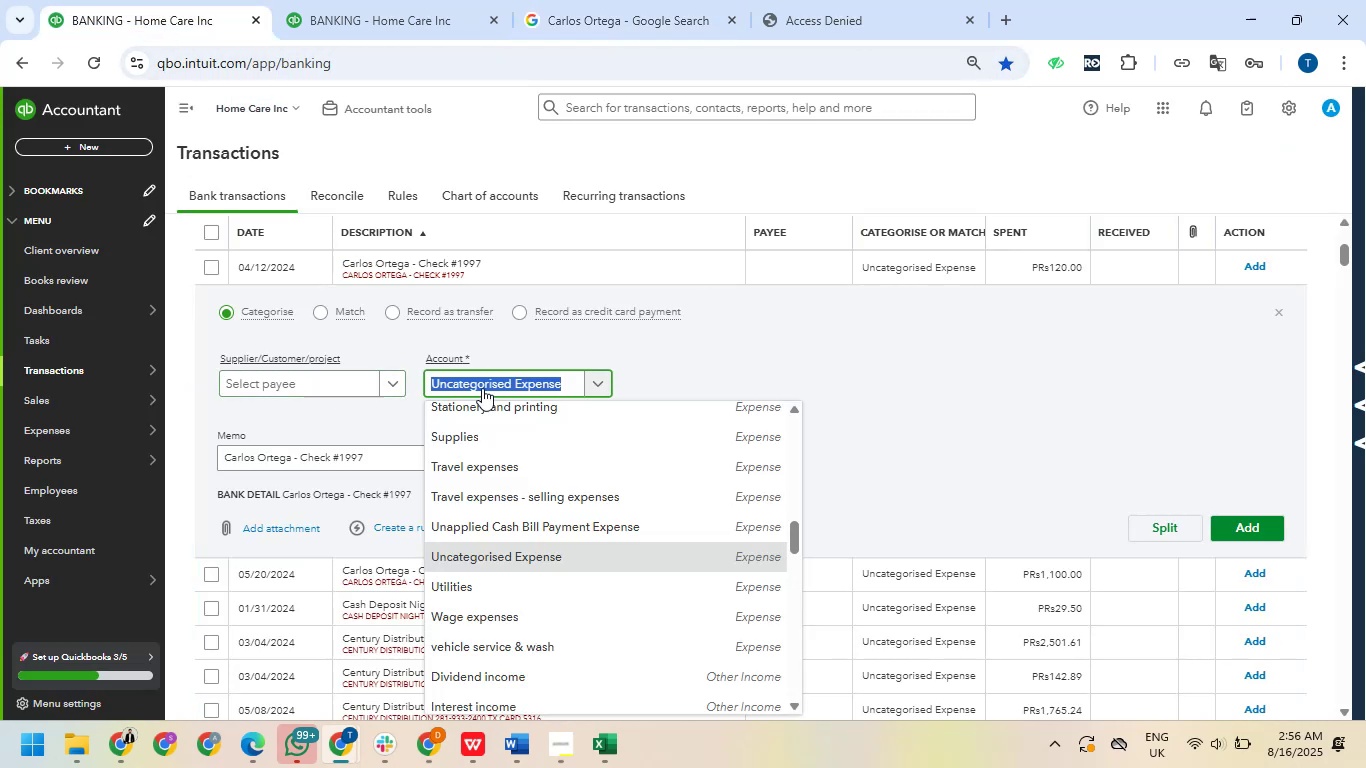 
type(pro)
 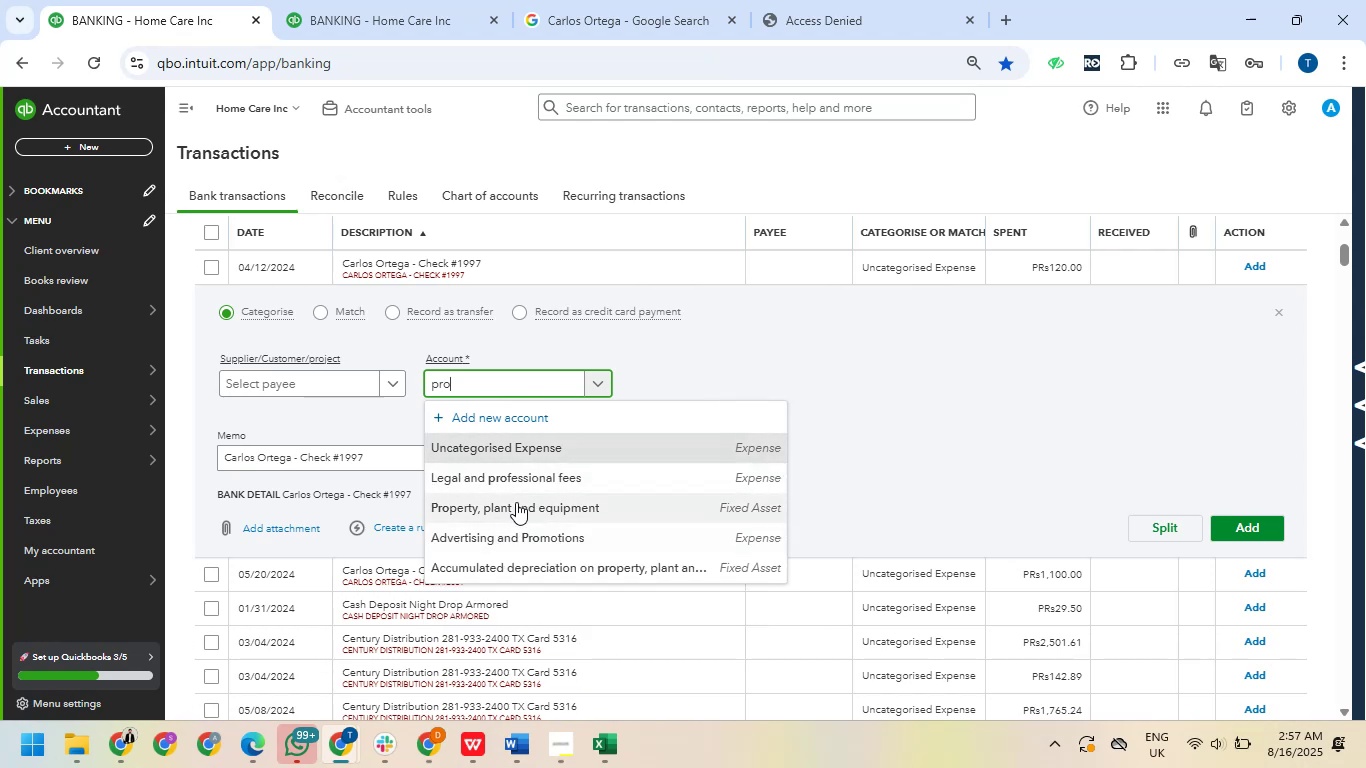 
left_click([520, 477])
 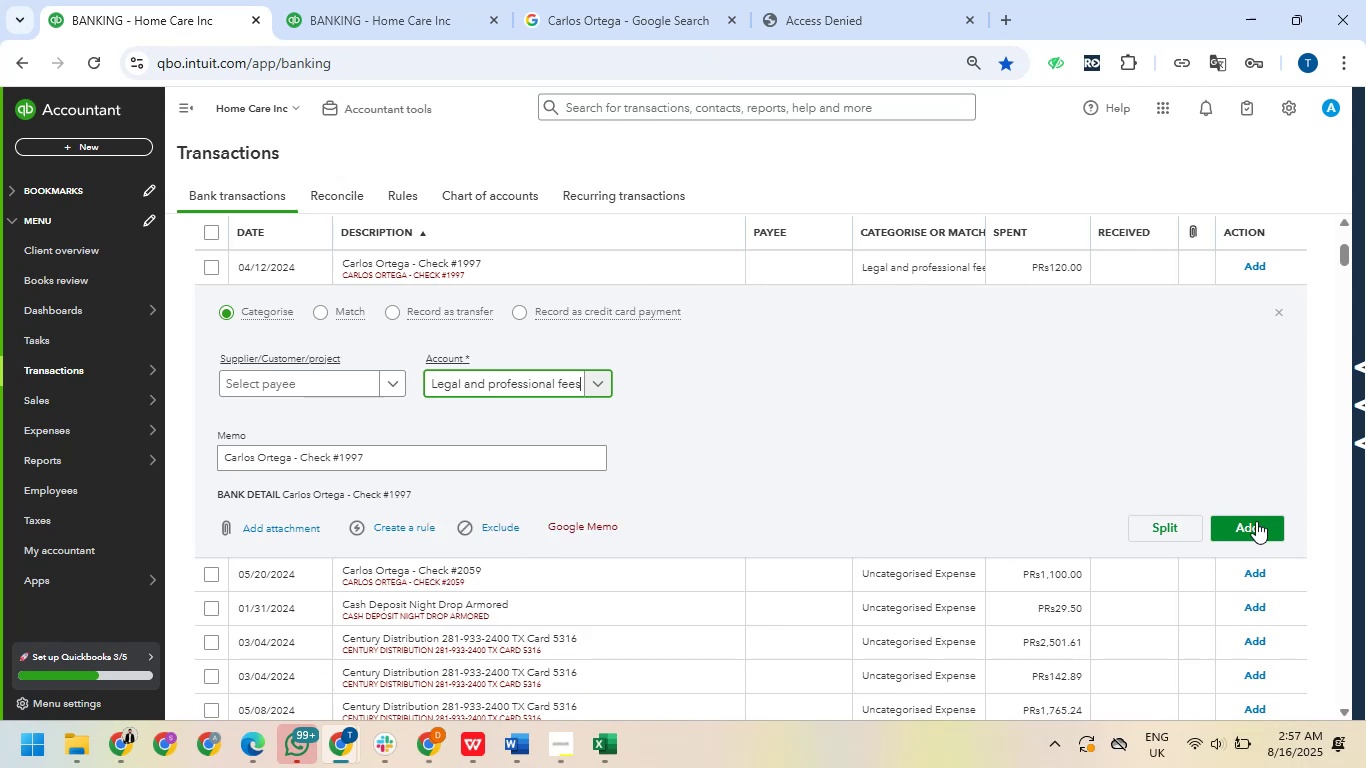 
left_click([1262, 525])
 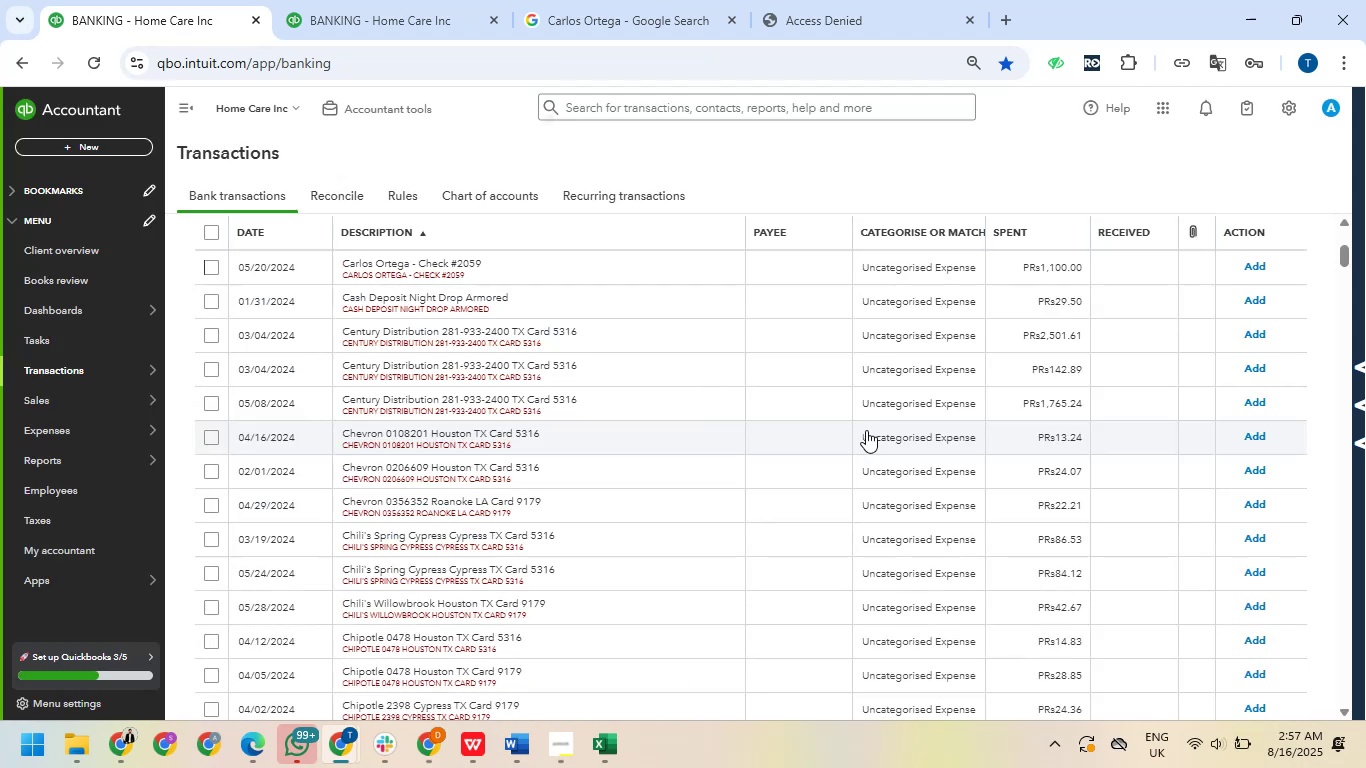 
wait(5.2)
 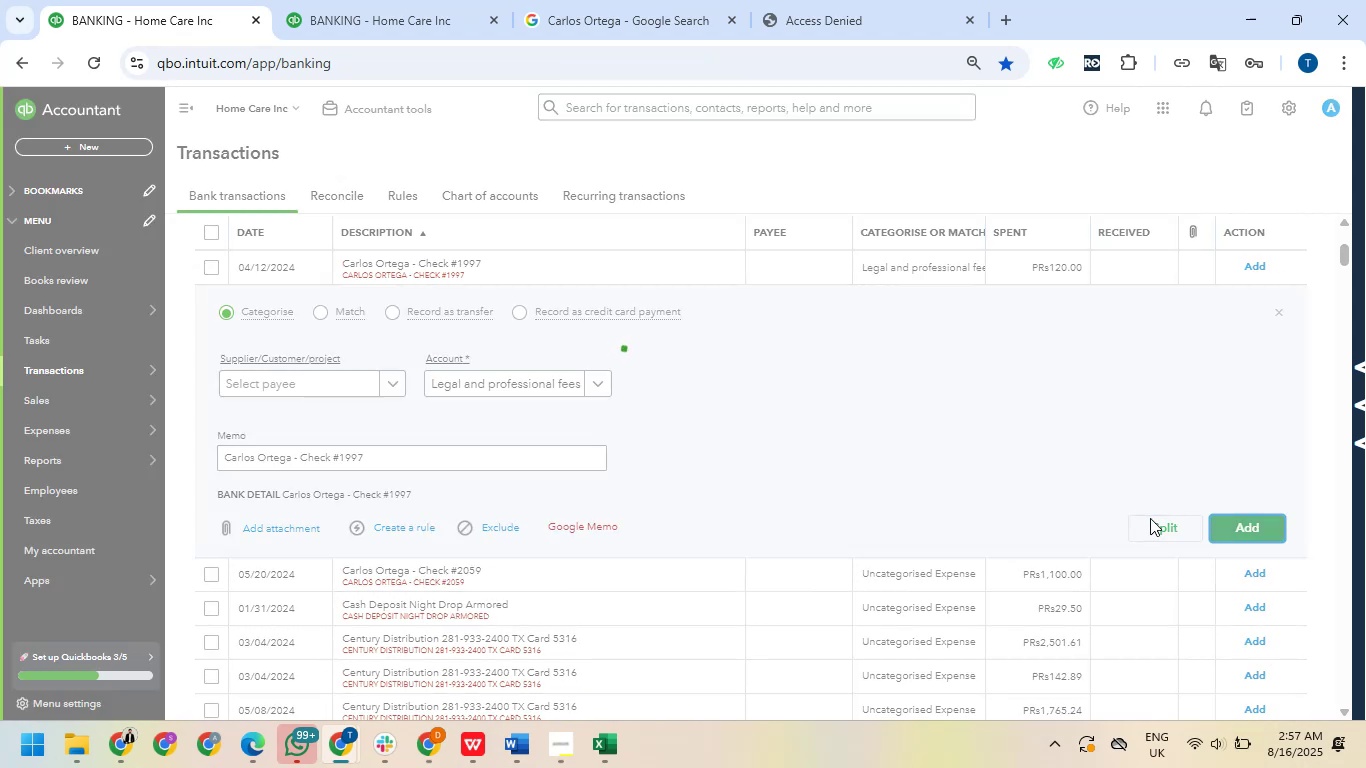 
left_click([510, 265])
 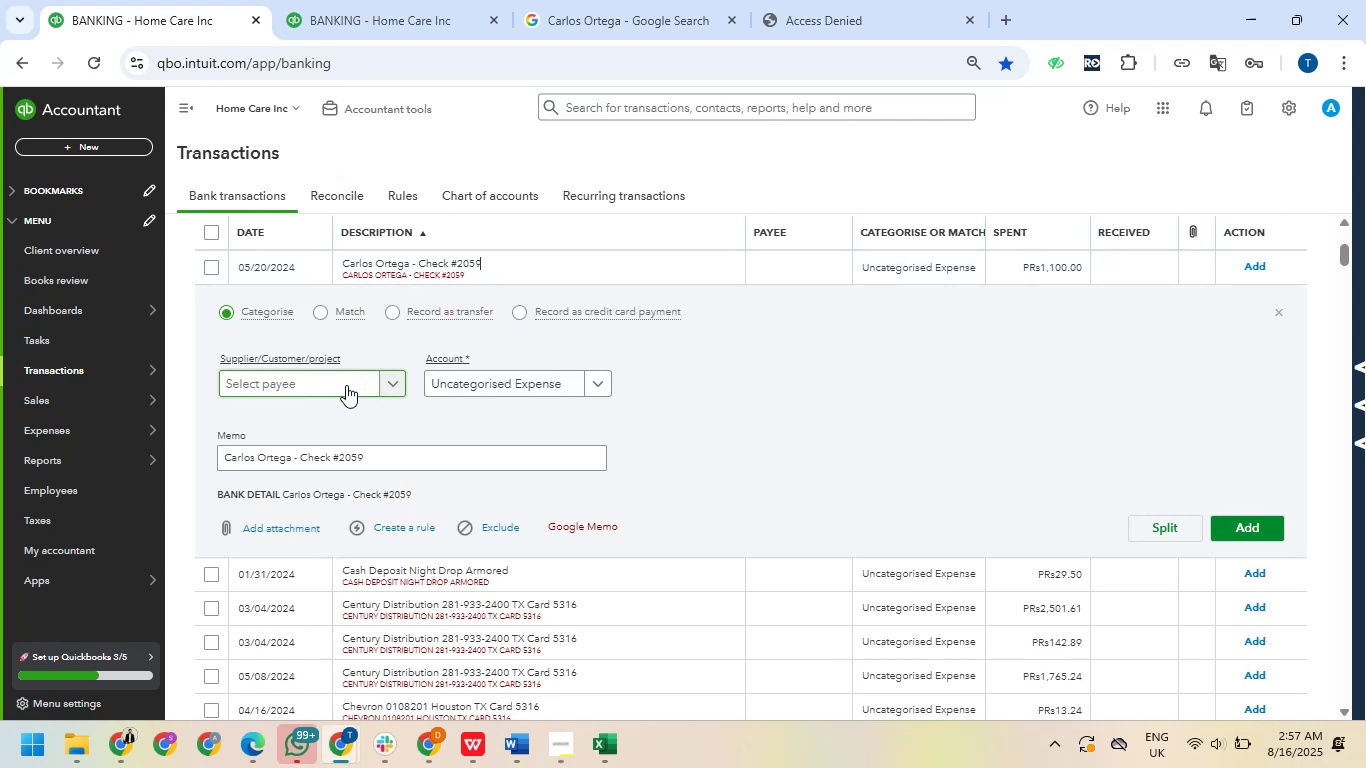 
left_click([466, 391])
 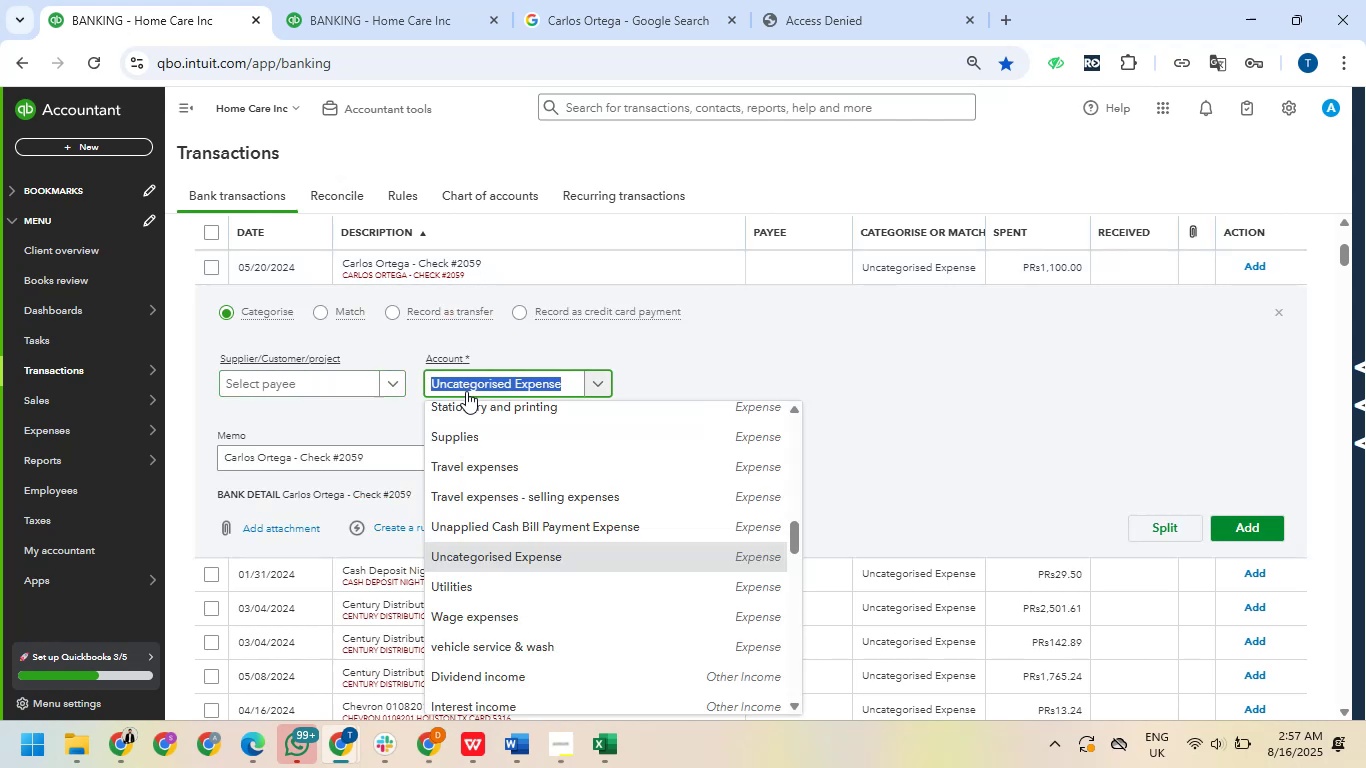 
type(legs)
key(Backspace)
type(al)
 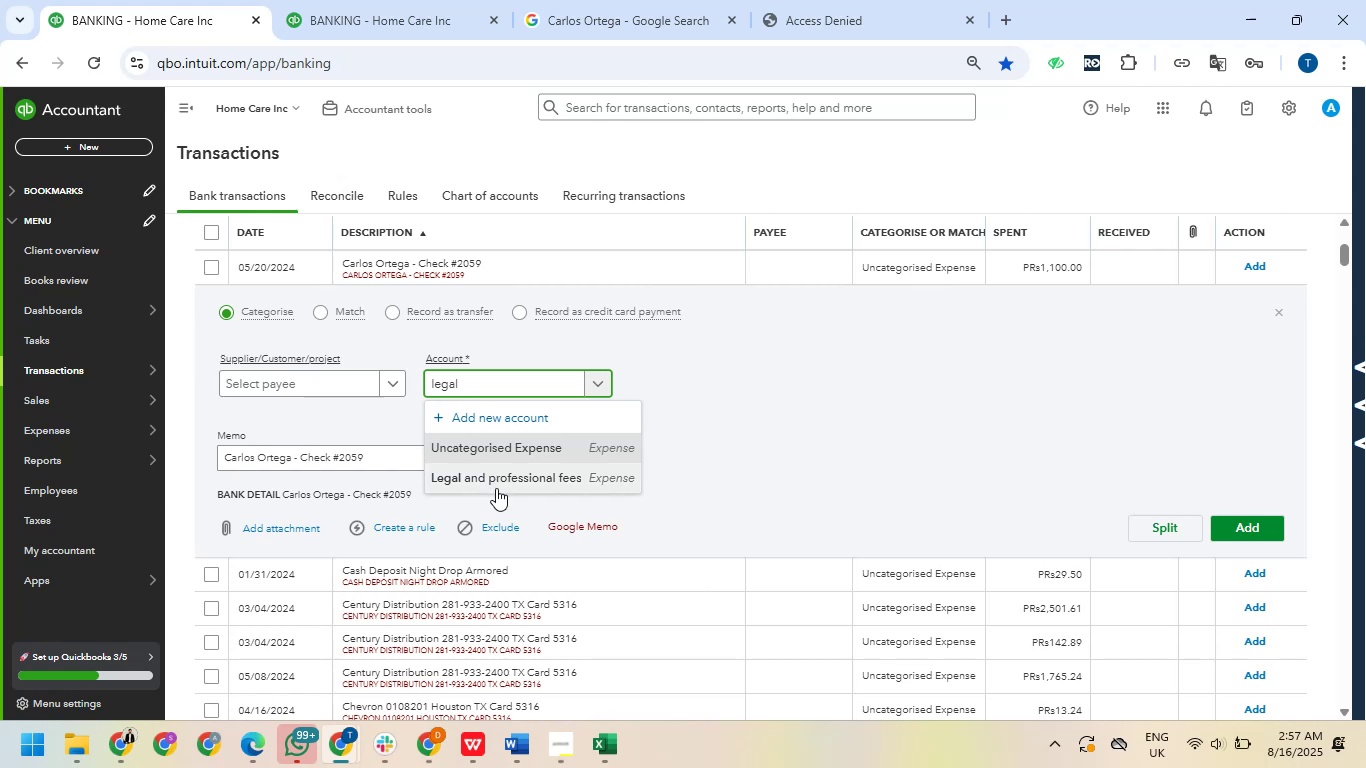 
left_click([496, 477])
 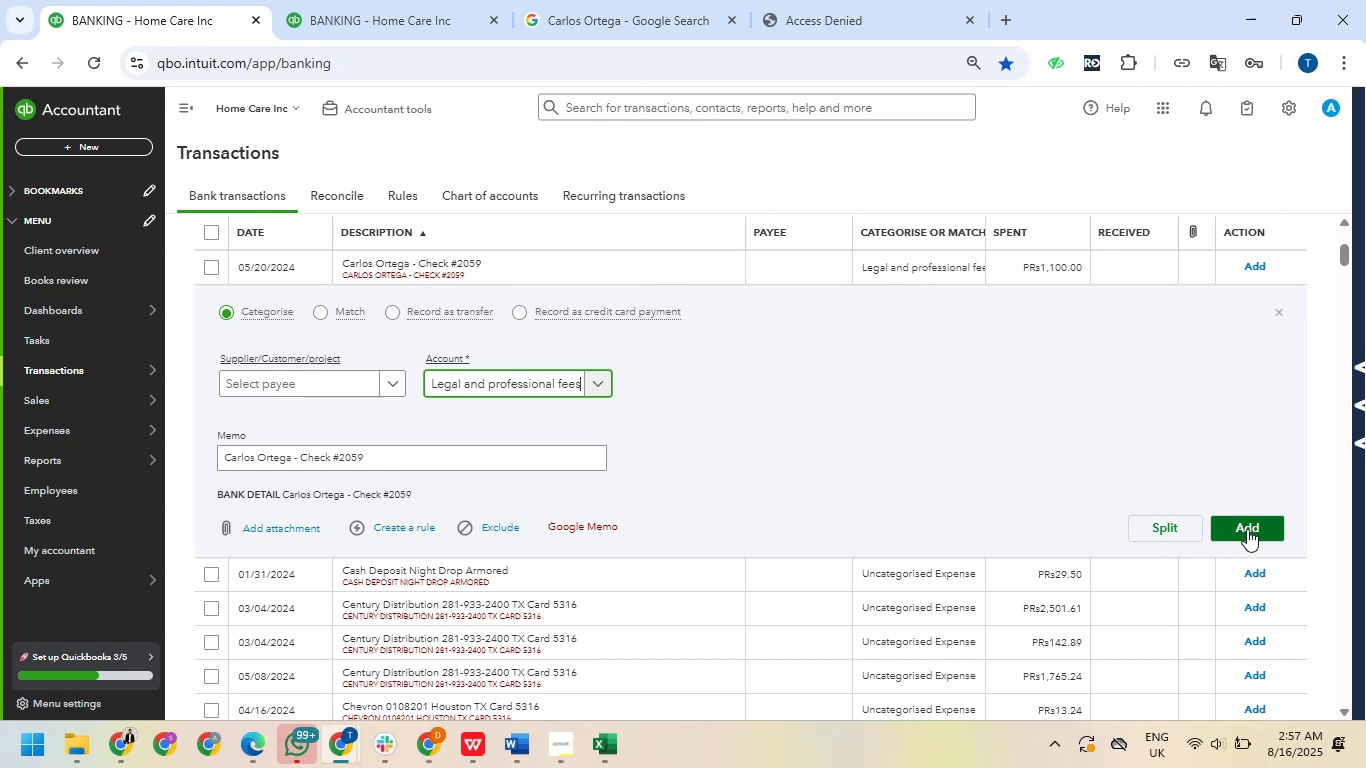 
left_click([1247, 527])
 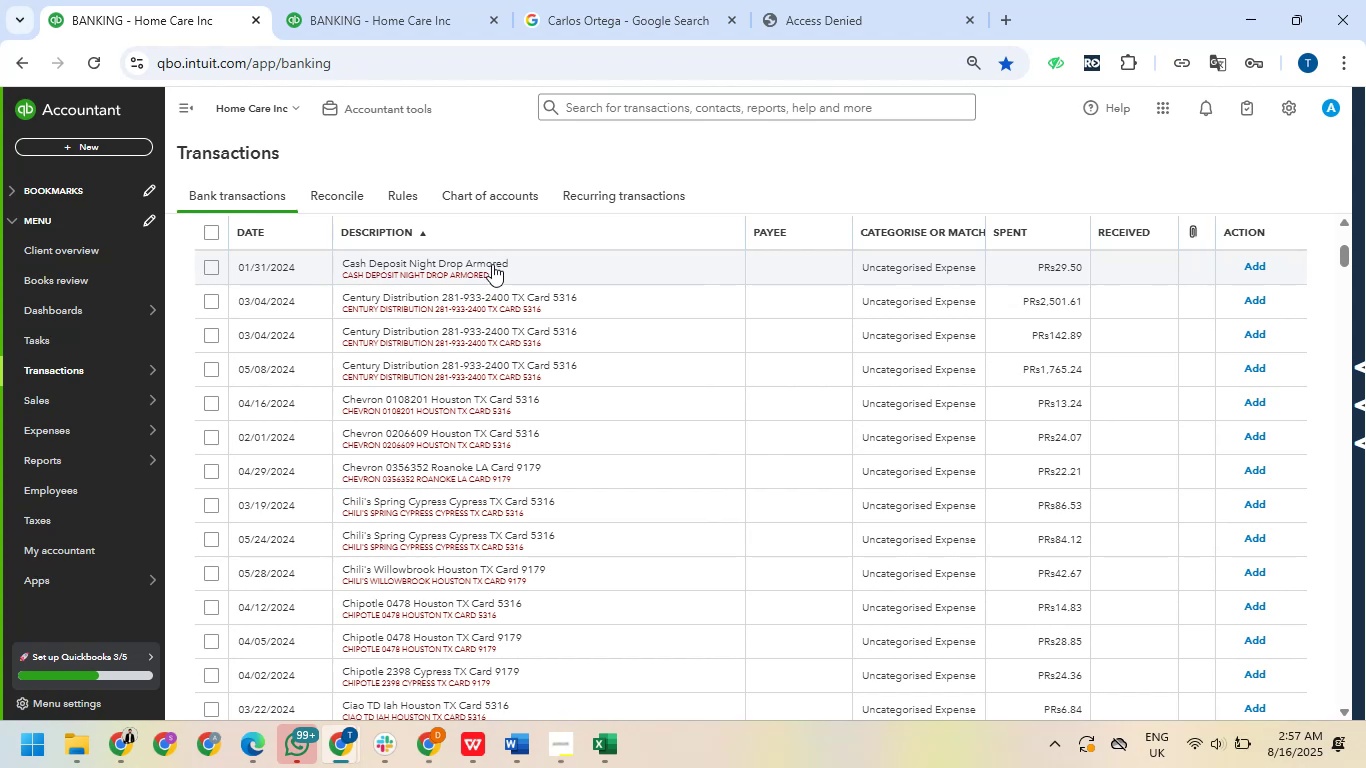 
wait(17.08)
 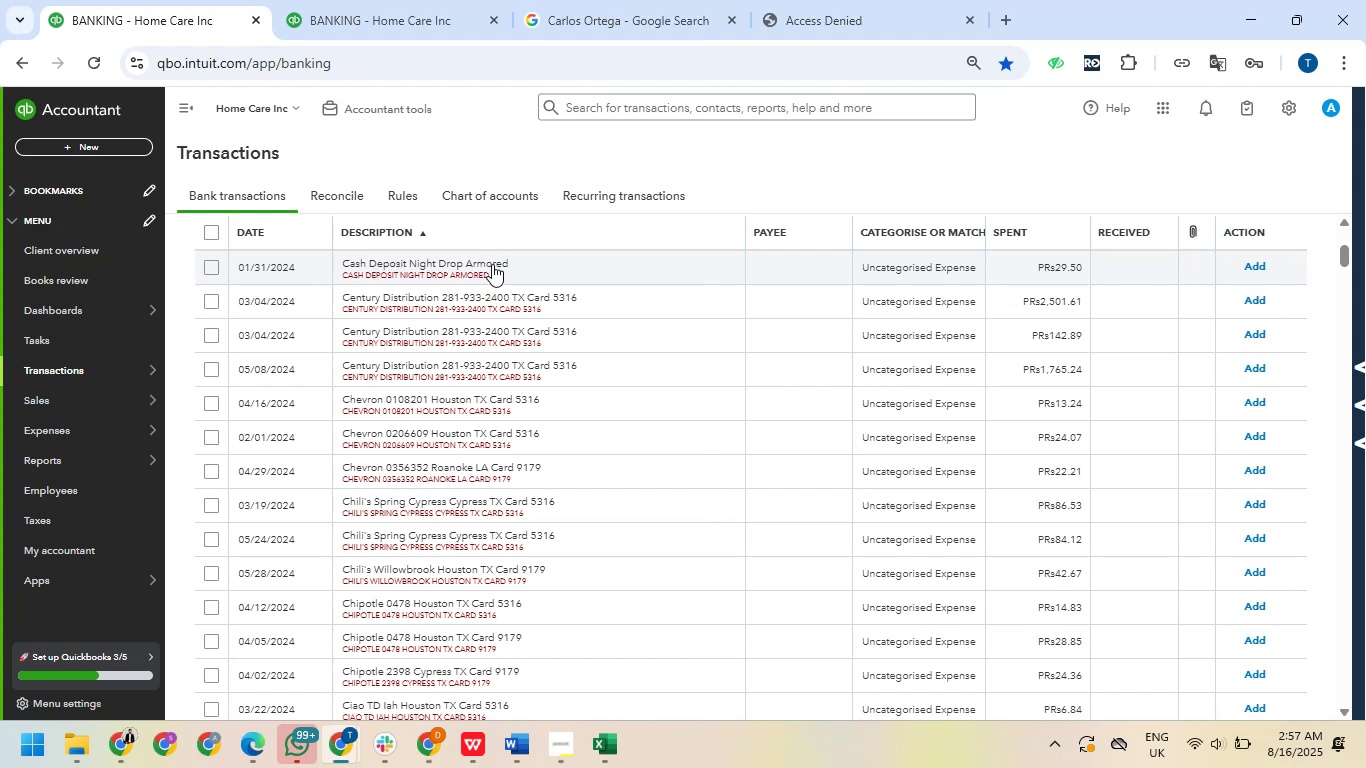 
left_click_drag(start_coordinate=[335, 266], to_coordinate=[512, 267])
 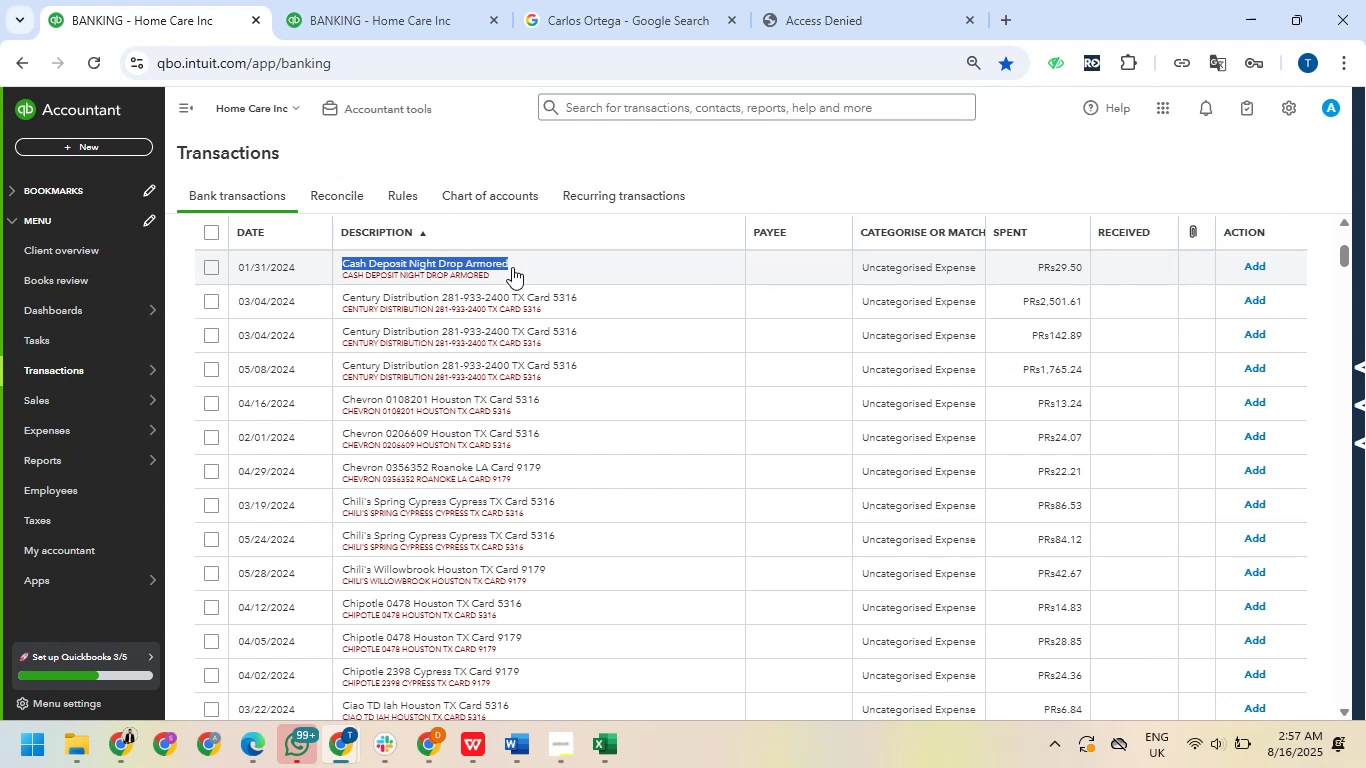 
key(Control+C)
 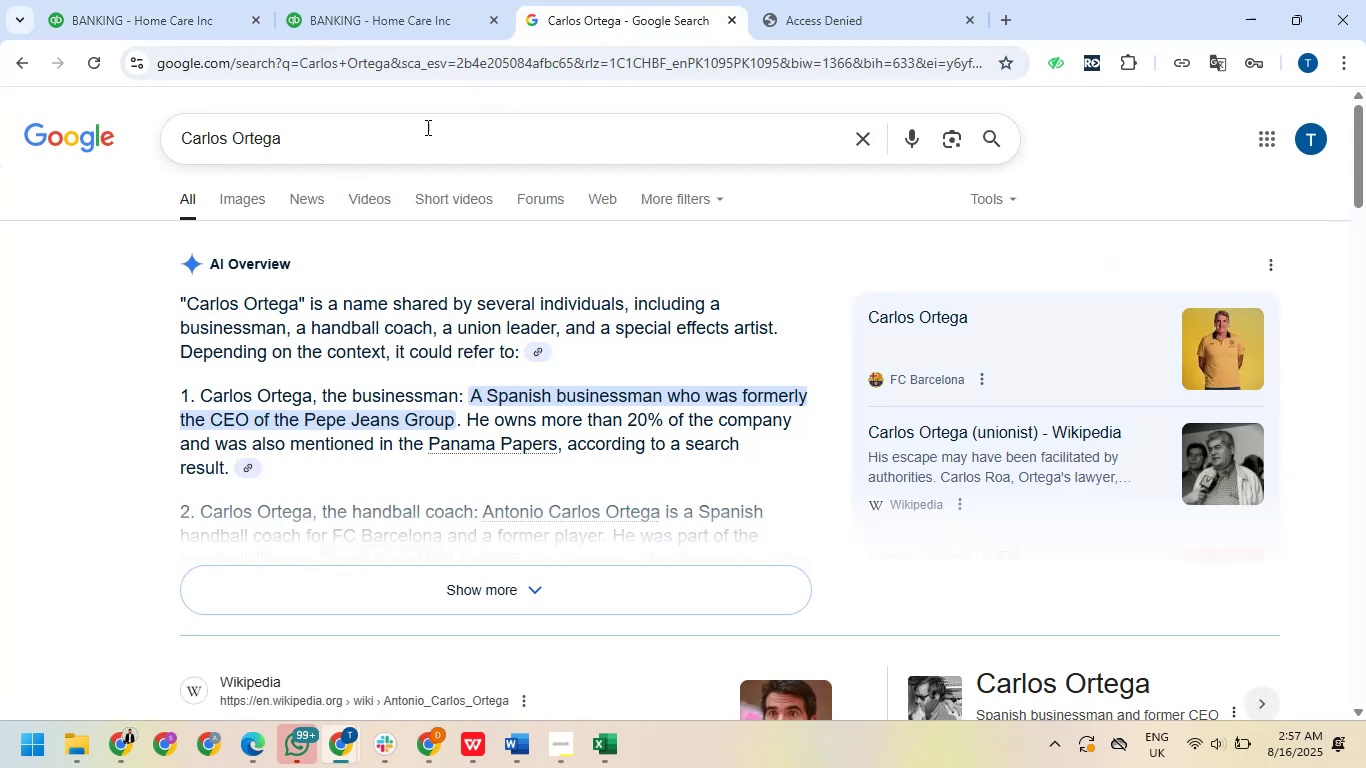 
left_click_drag(start_coordinate=[317, 136], to_coordinate=[126, 129])
 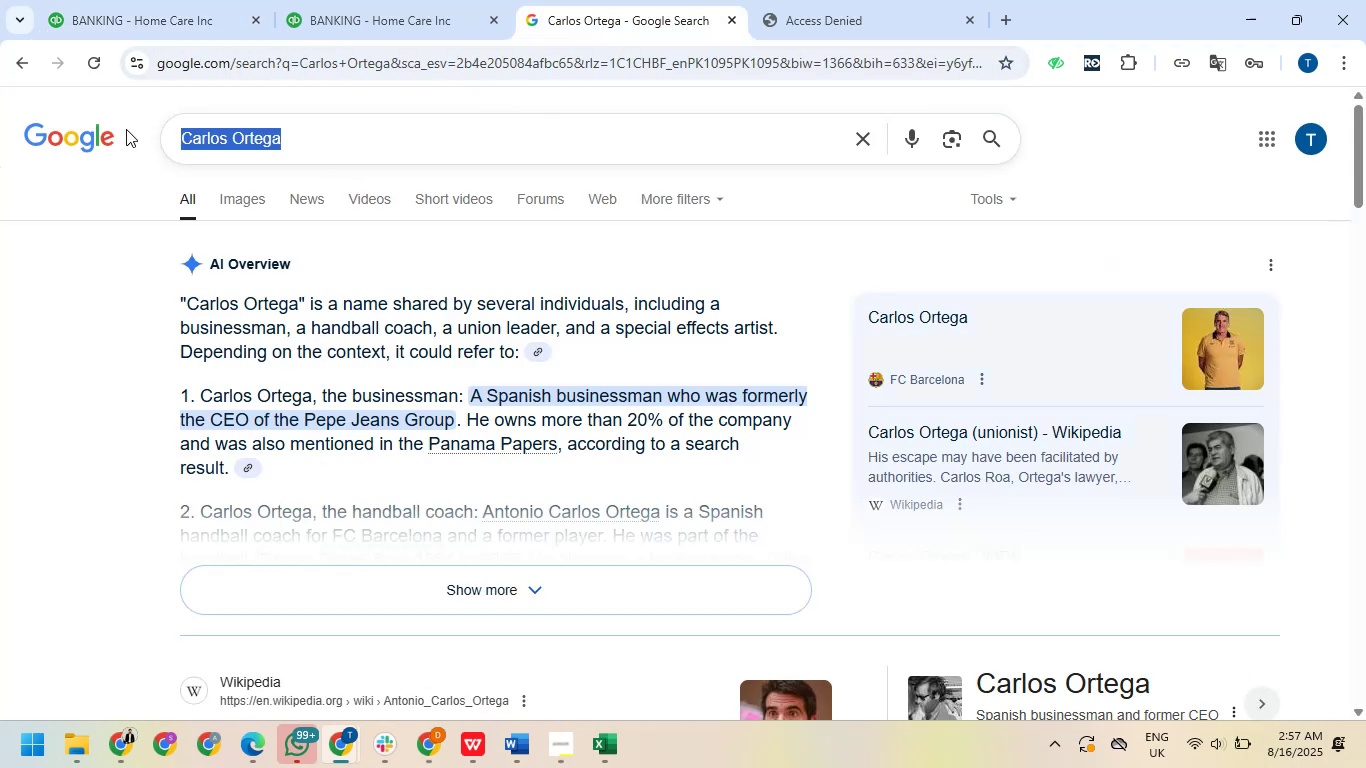 
key(Control+V)
 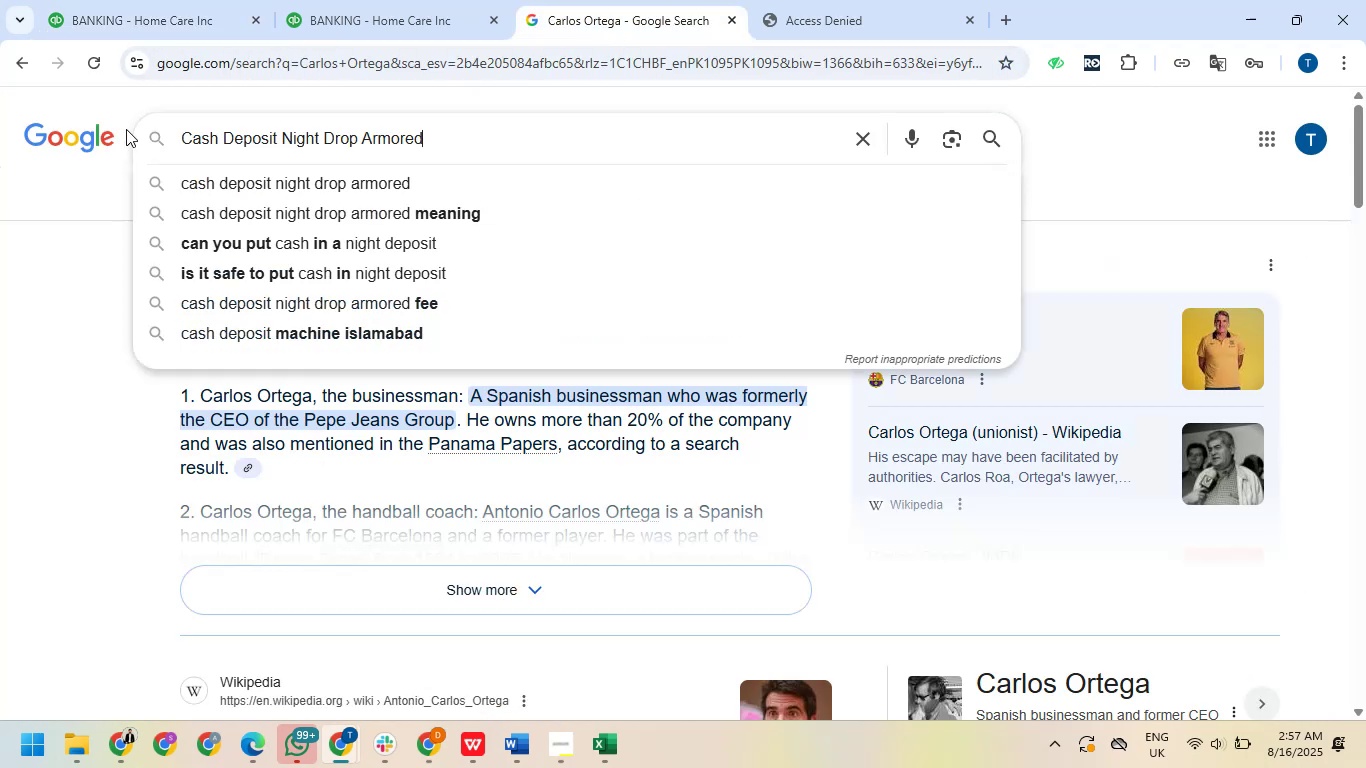 
key(NumpadEnter)
 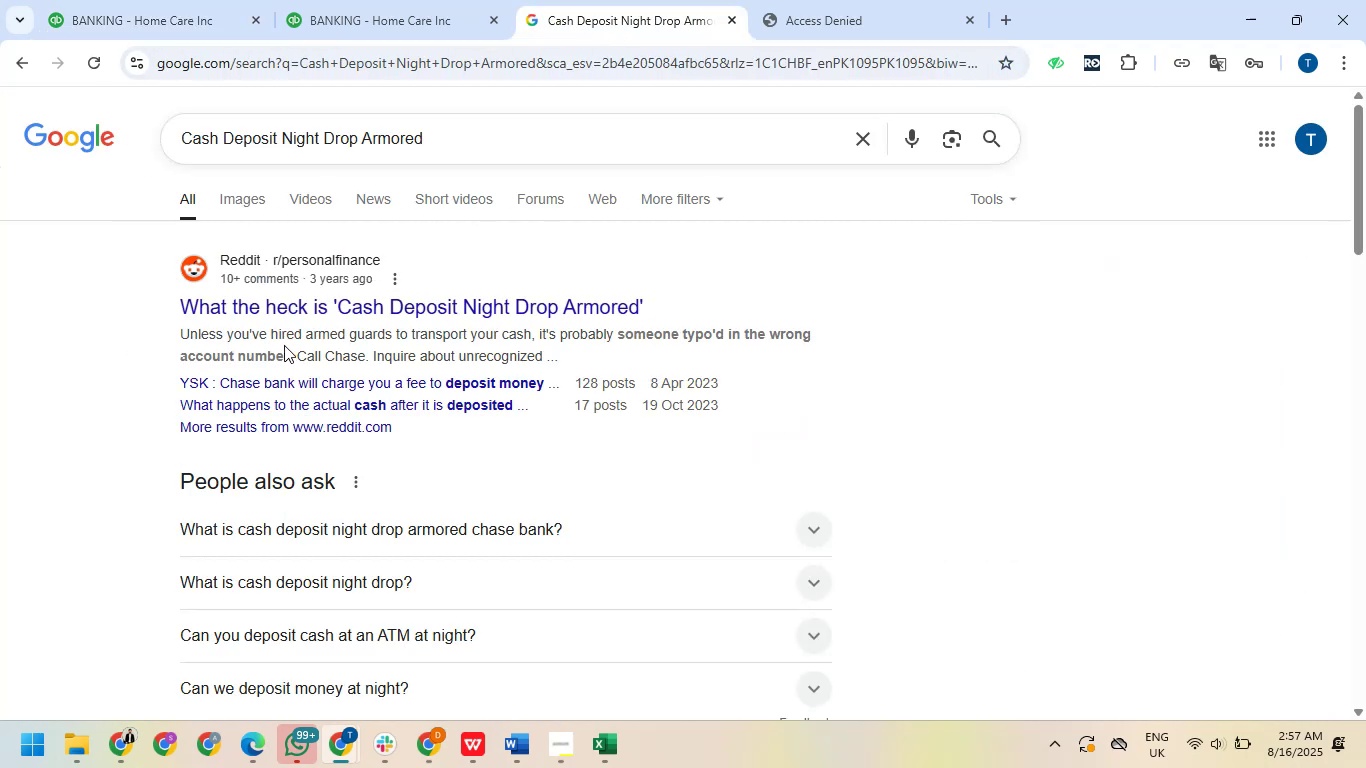 
wait(5.17)
 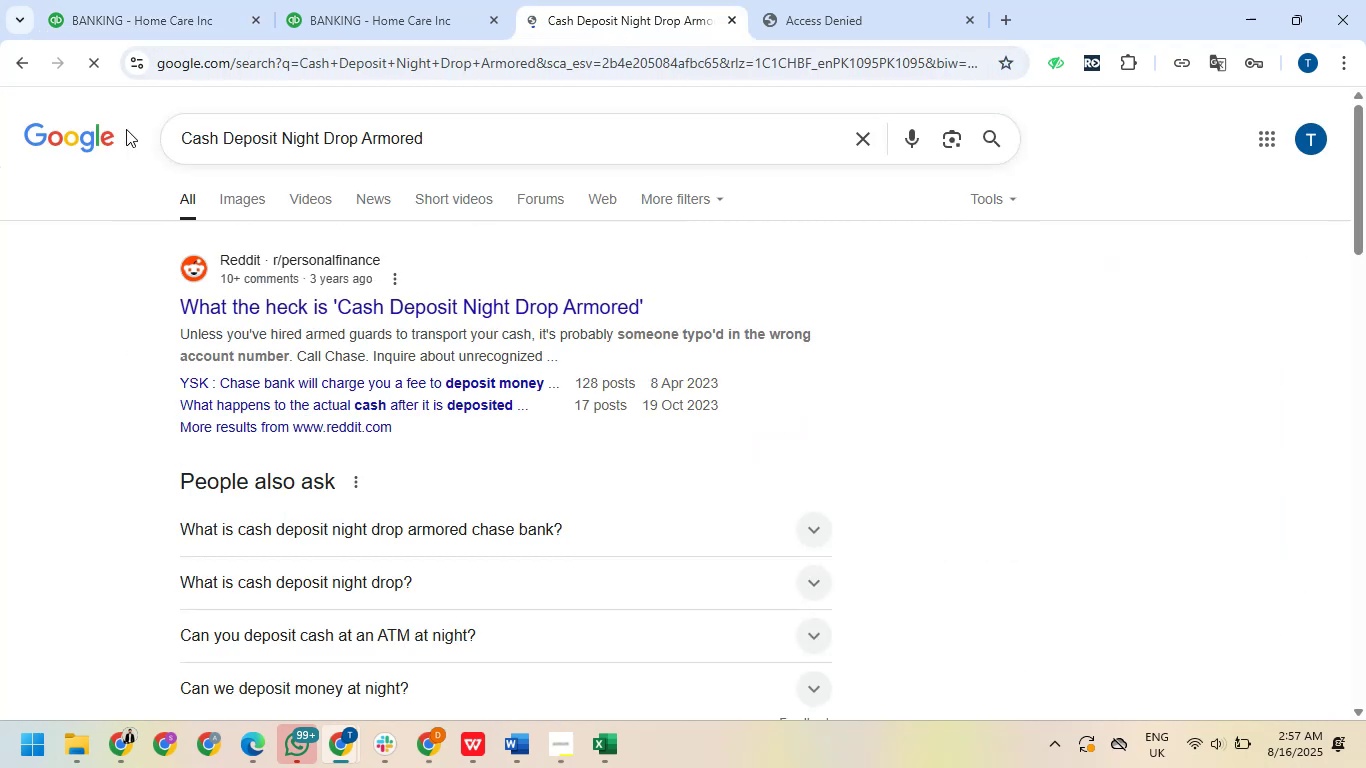 
left_click([807, 527])
 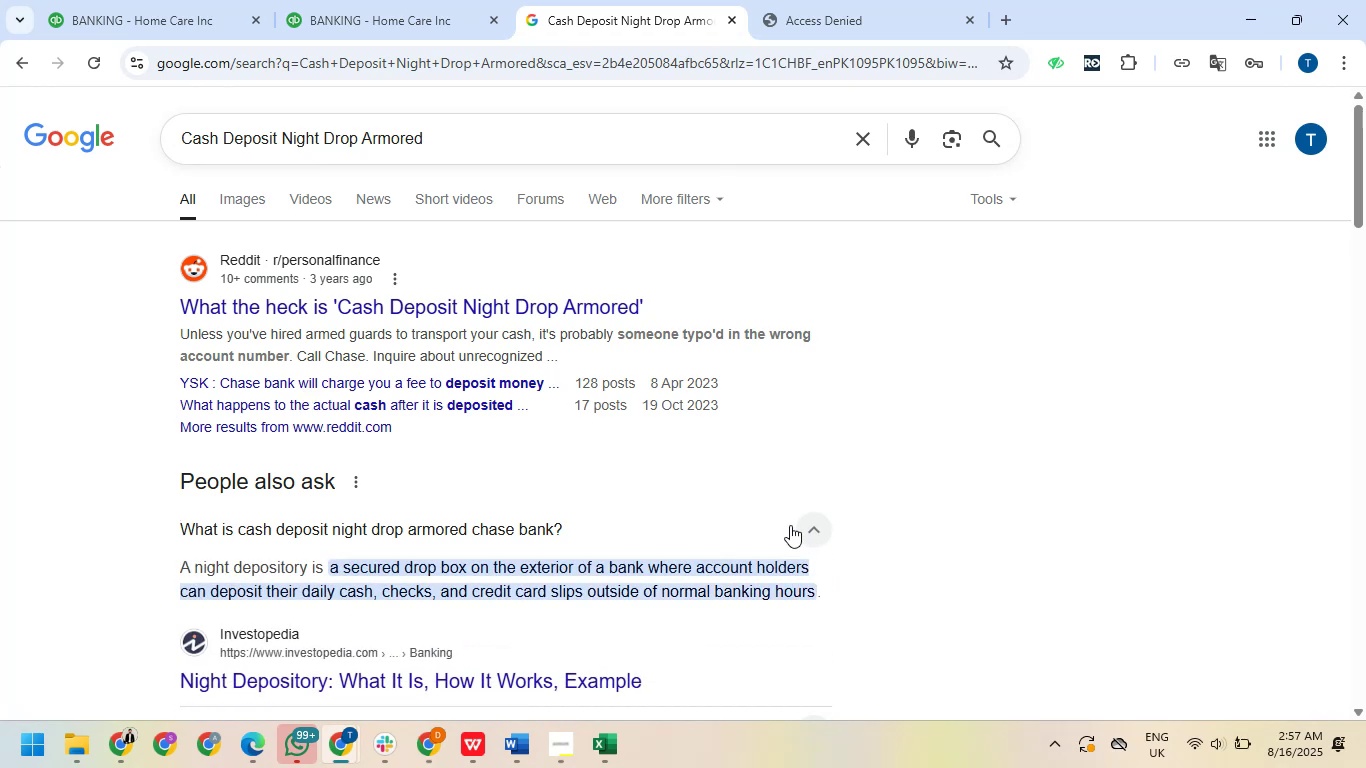 
wait(7.84)
 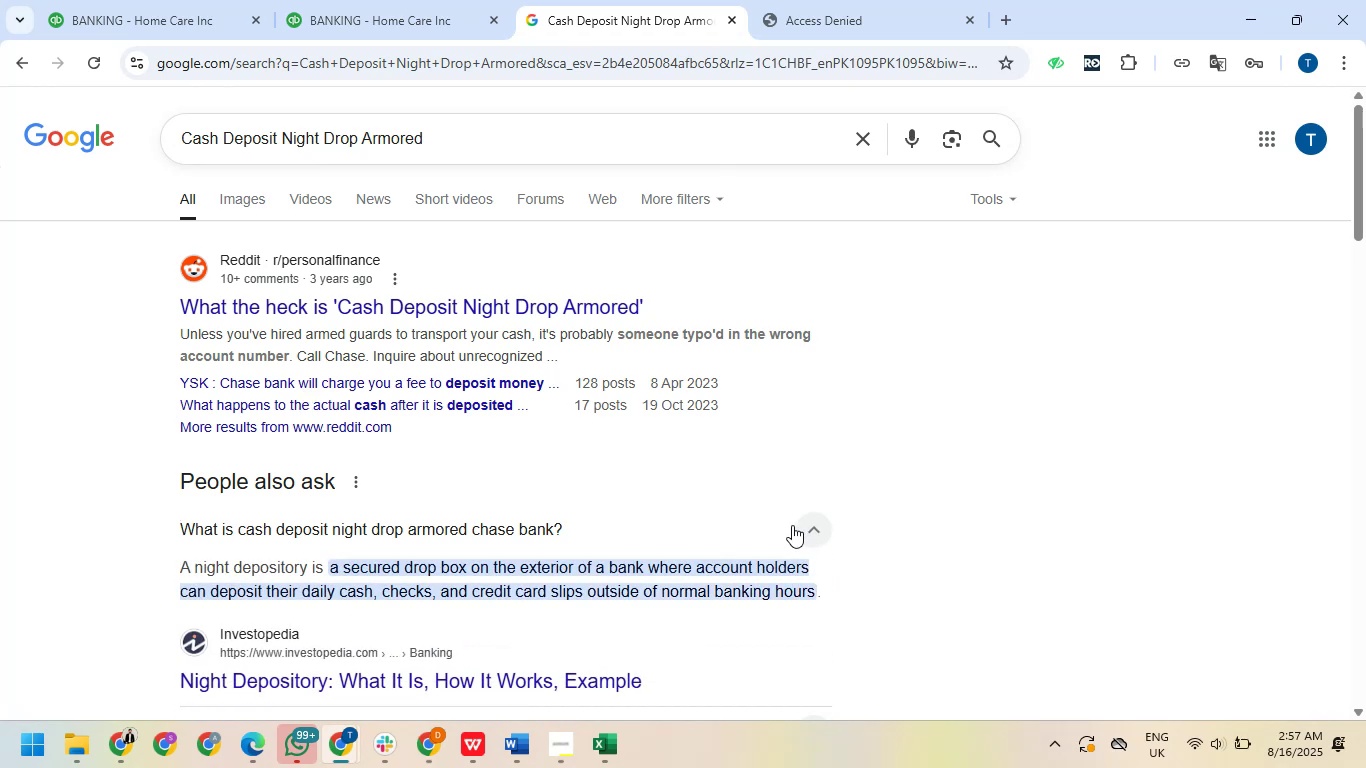 
left_click([325, 0])
 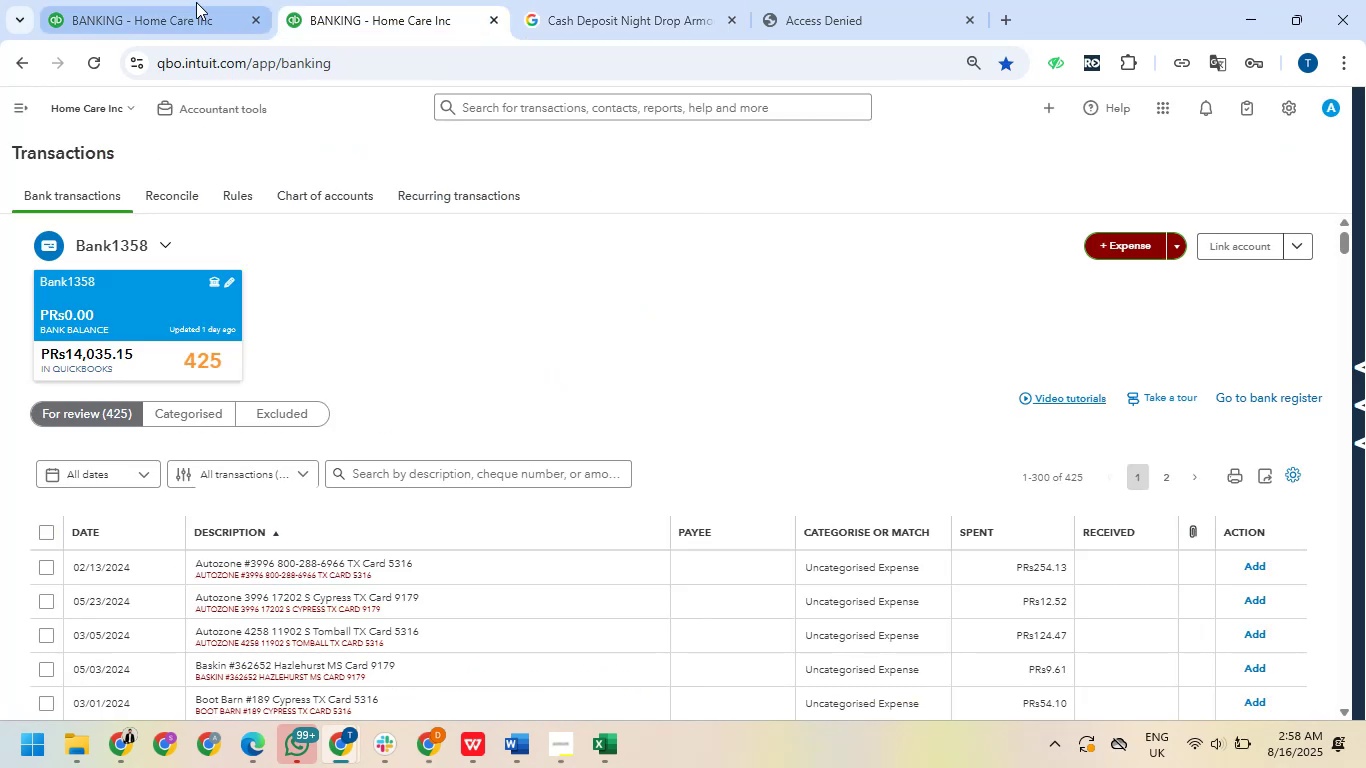 
left_click([196, 2])
 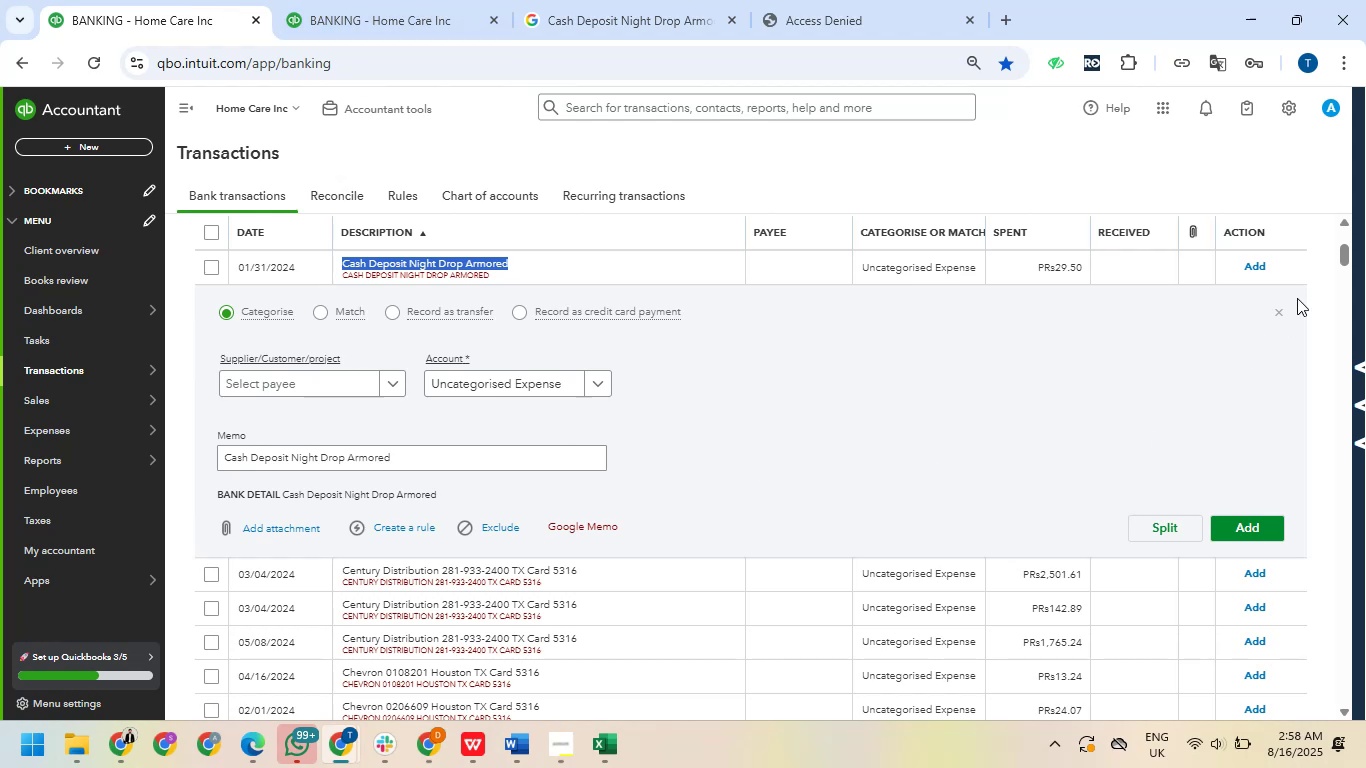 
left_click([1280, 309])
 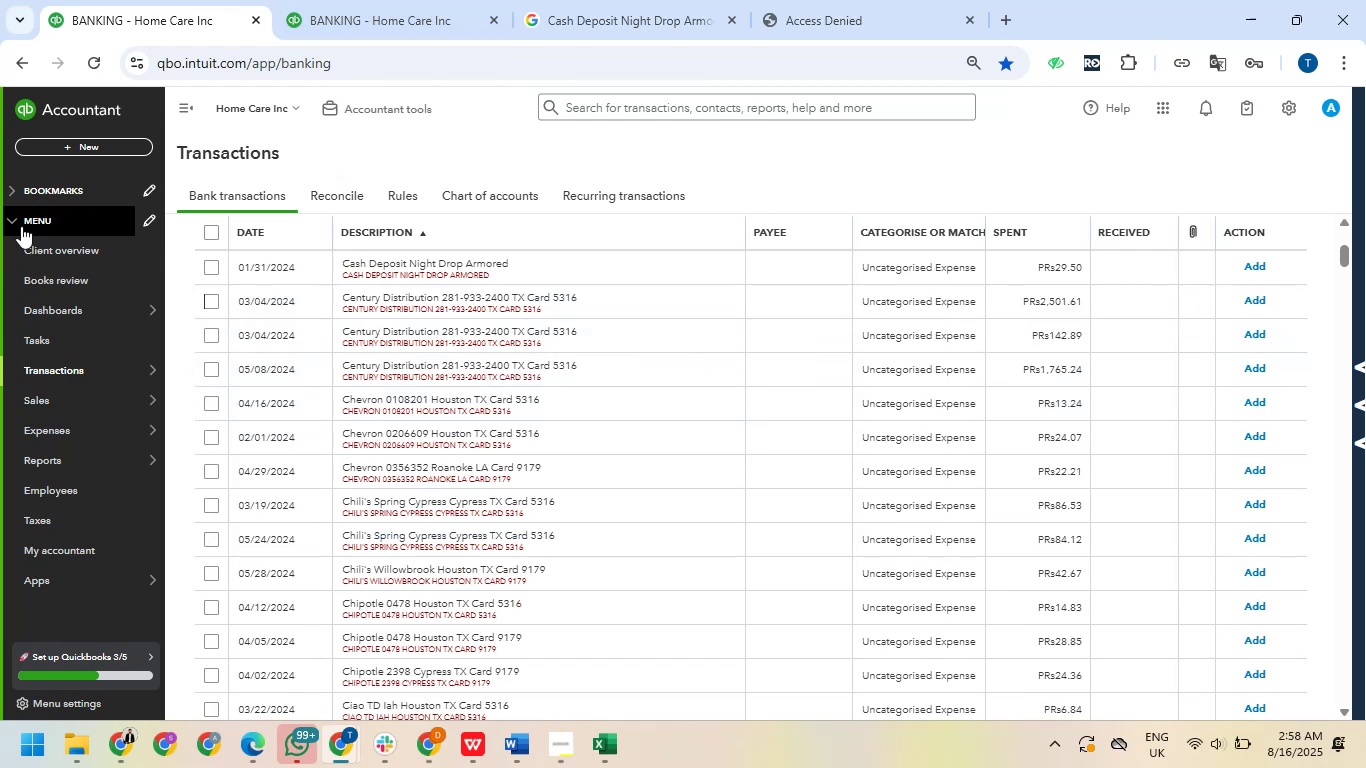 
wait(5.46)
 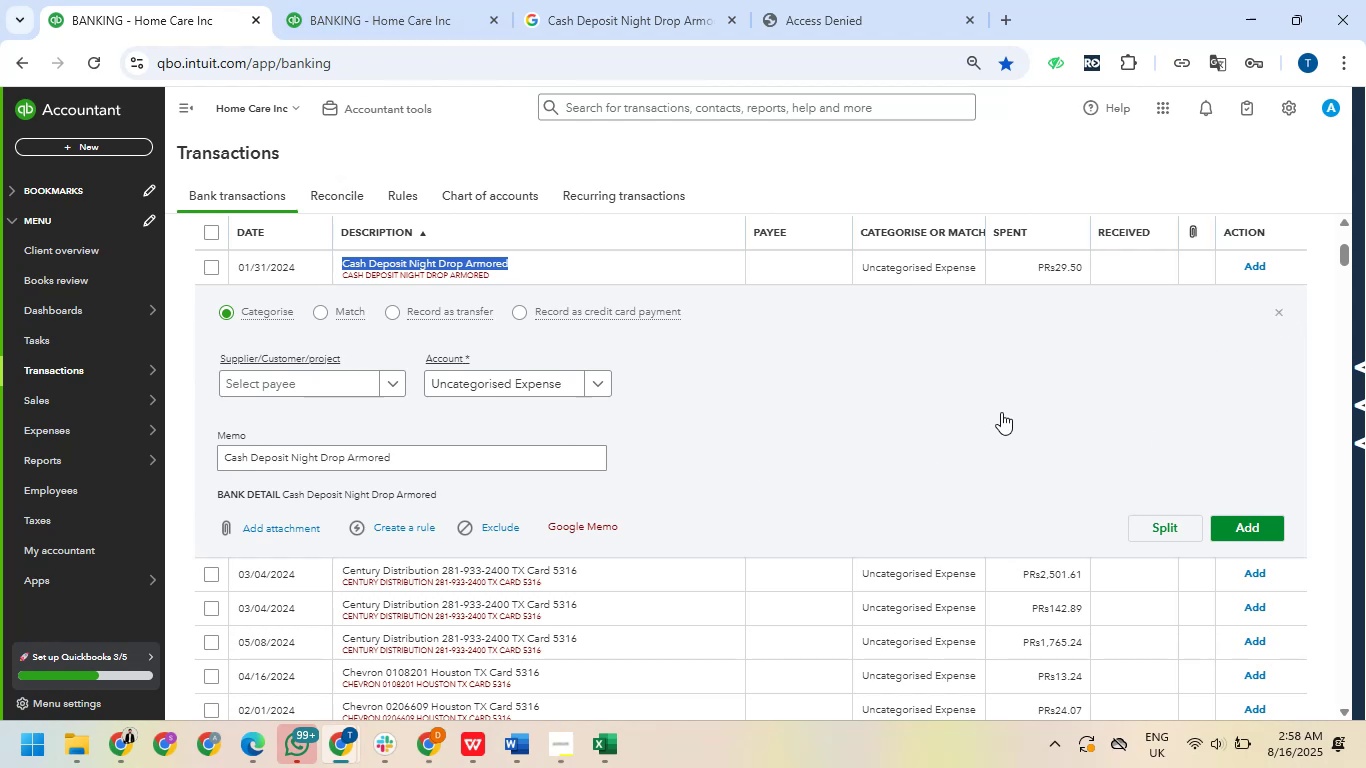 
left_click([203, 266])
 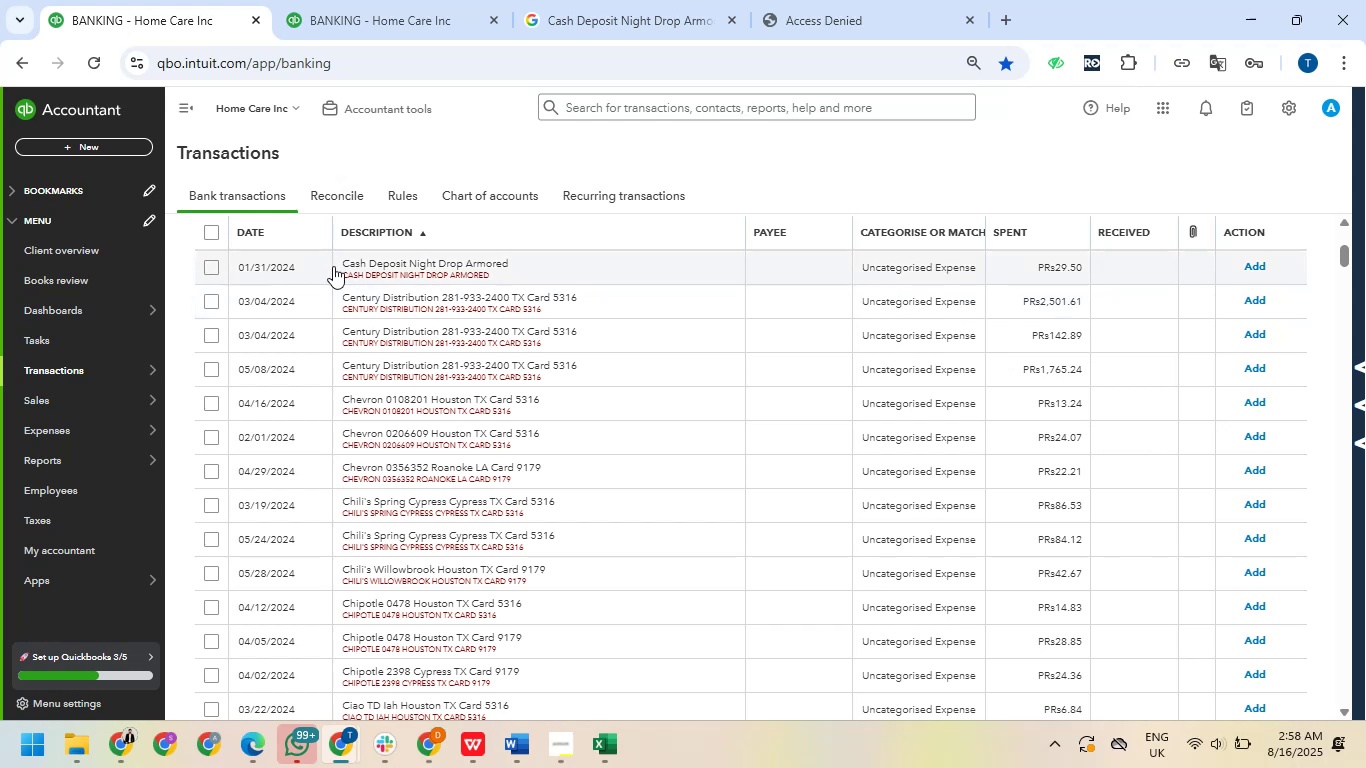 
left_click([203, 265])
 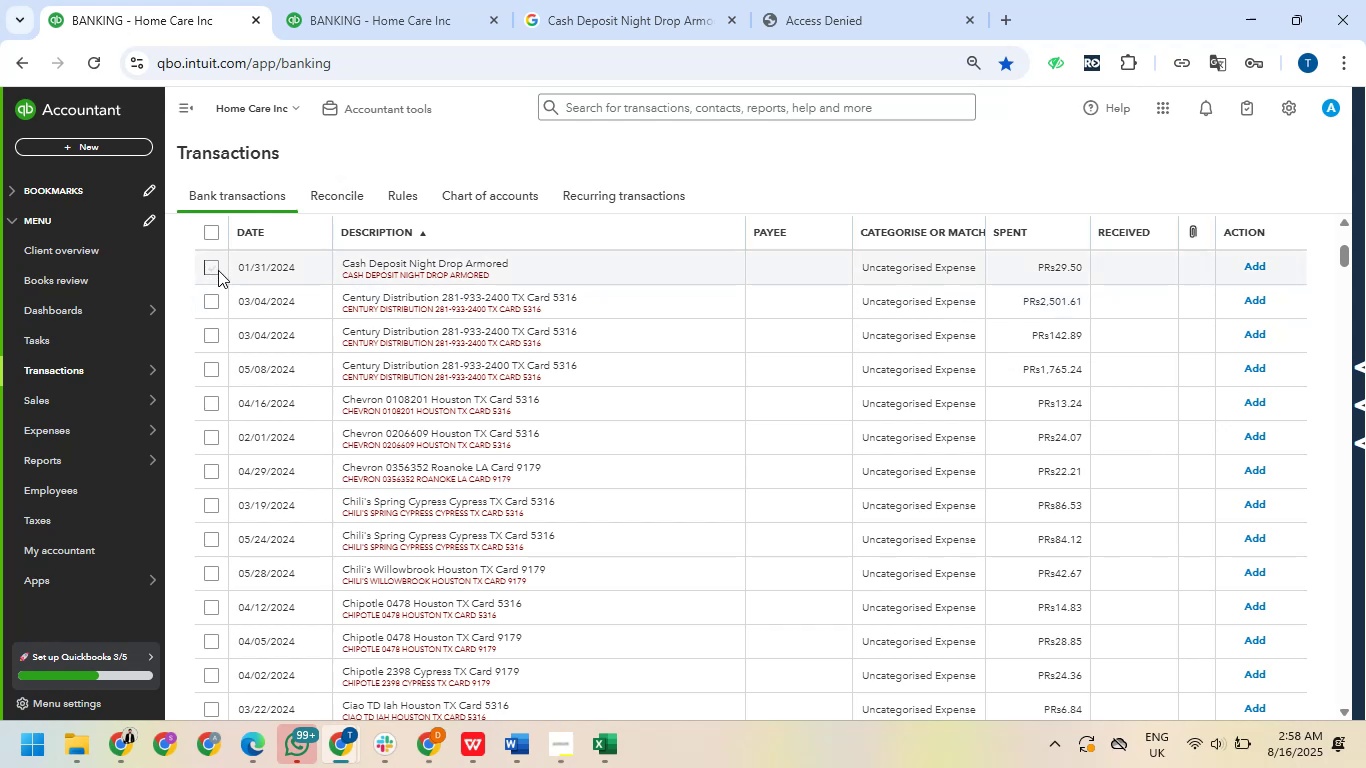 
left_click([215, 266])
 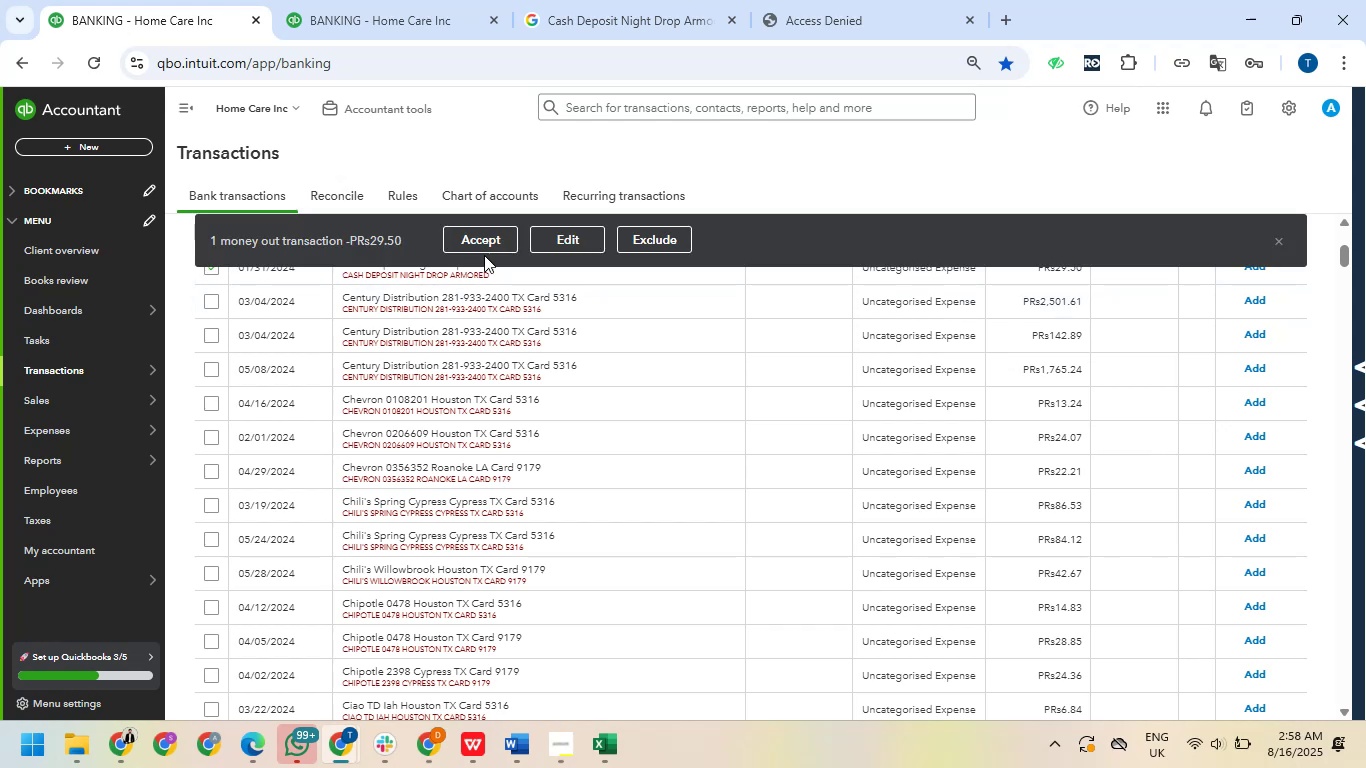 
left_click([571, 234])
 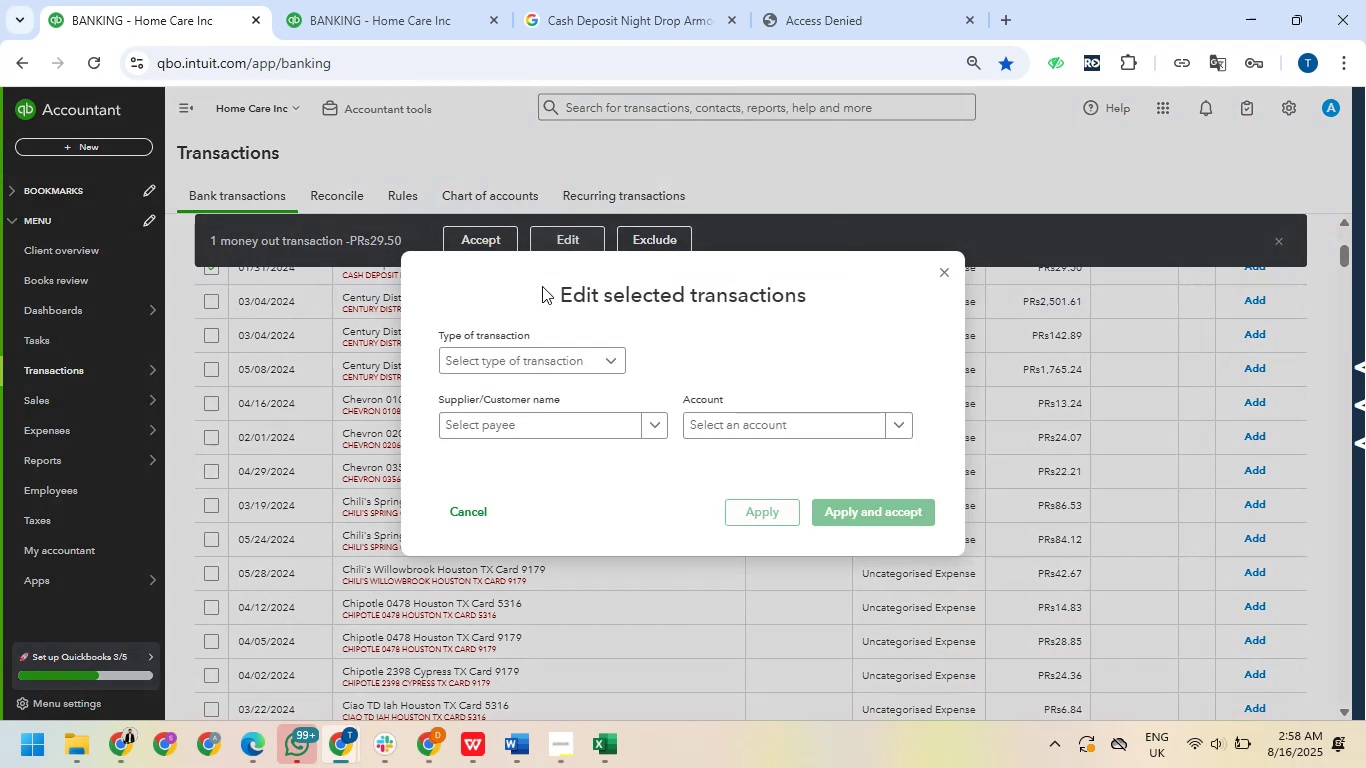 
left_click([566, 351])
 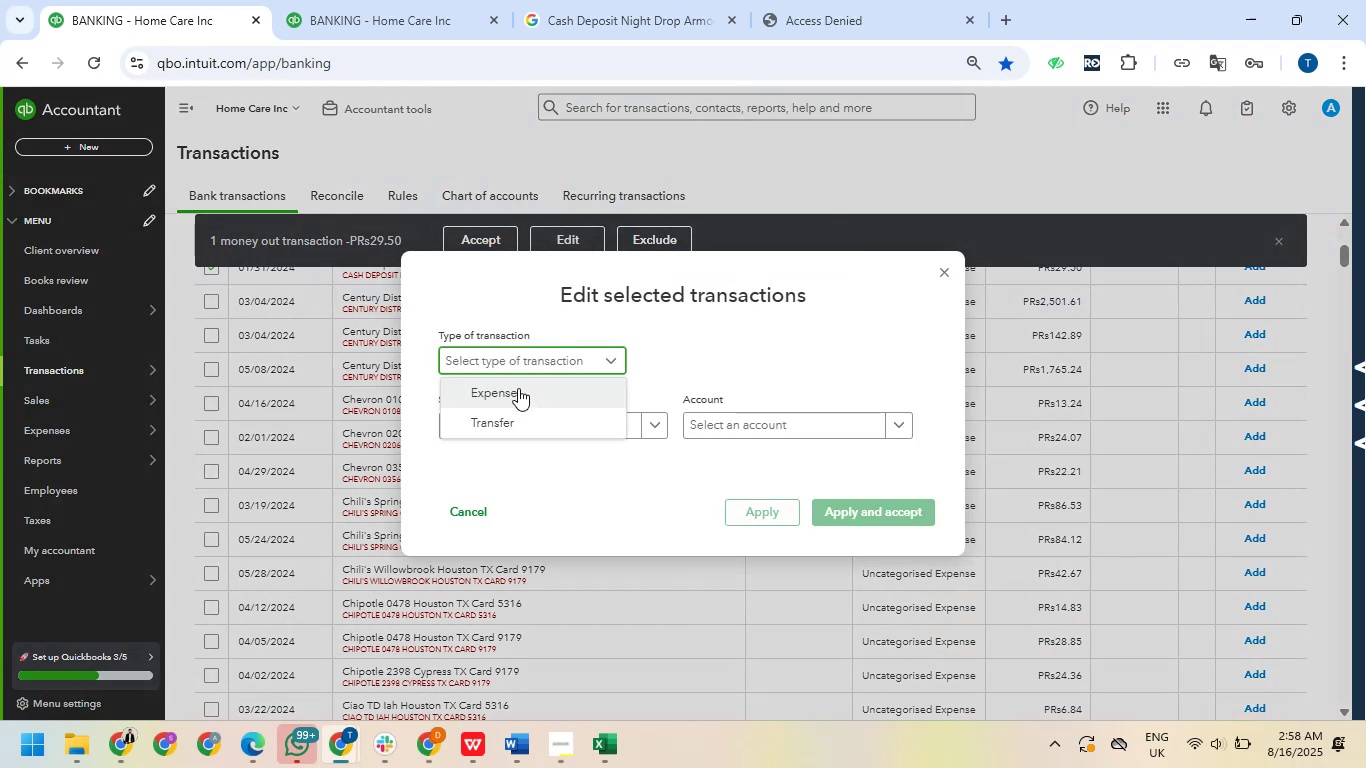 
left_click([518, 388])
 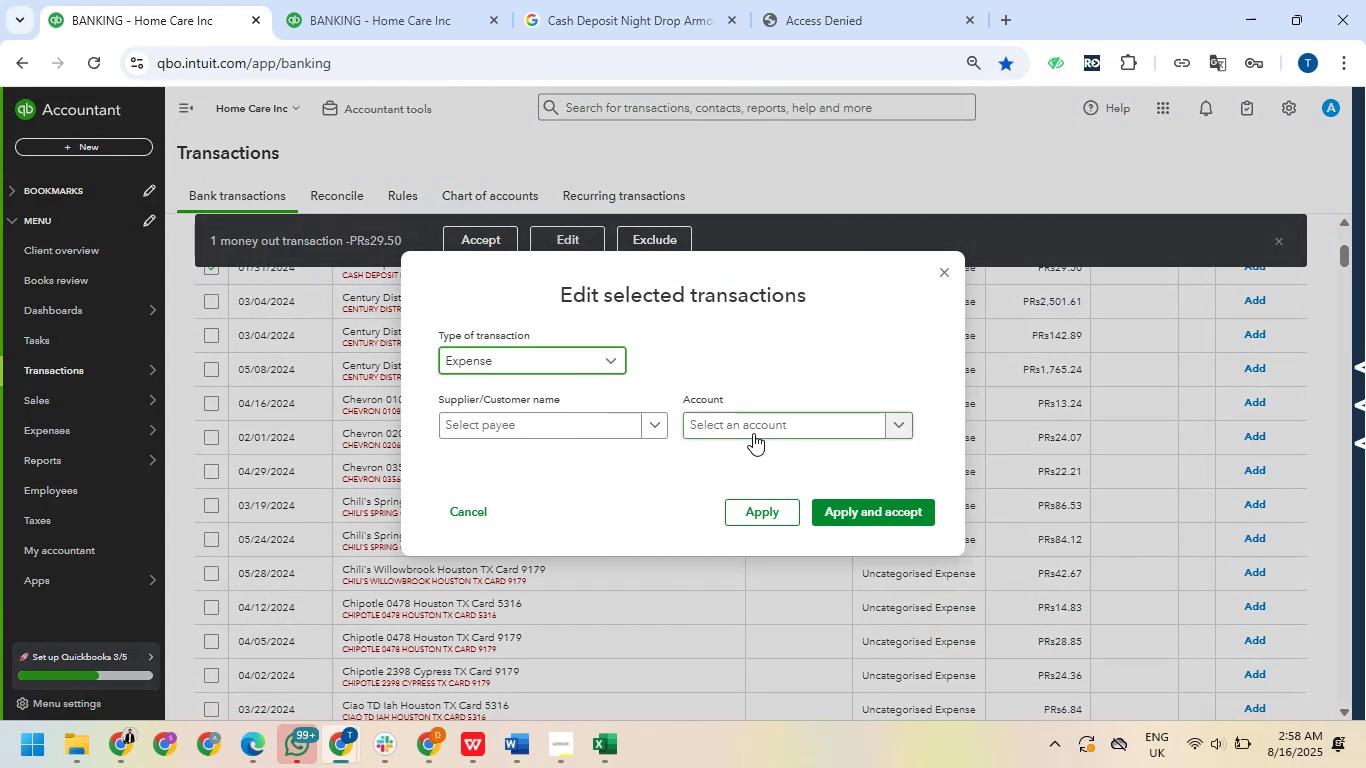 
left_click([753, 433])
 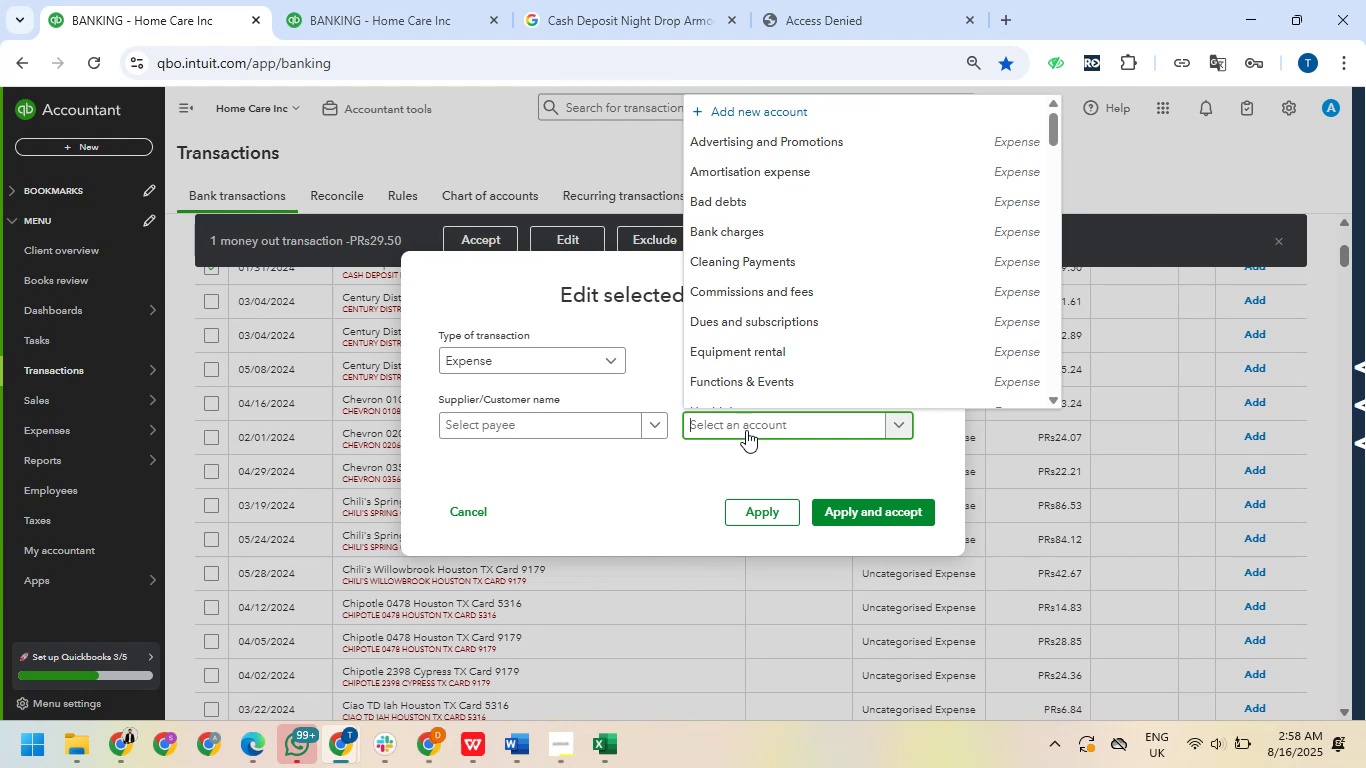 
type(supp)
 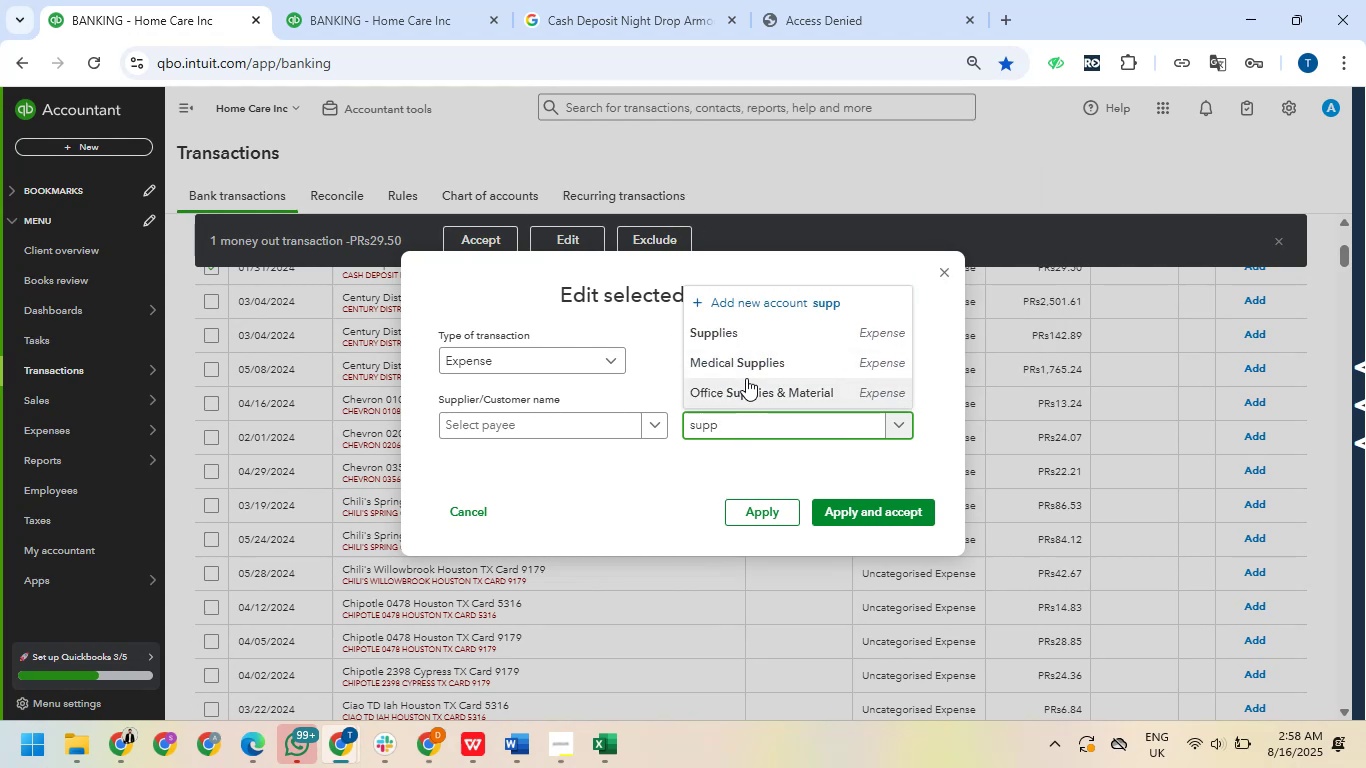 
left_click([738, 382])
 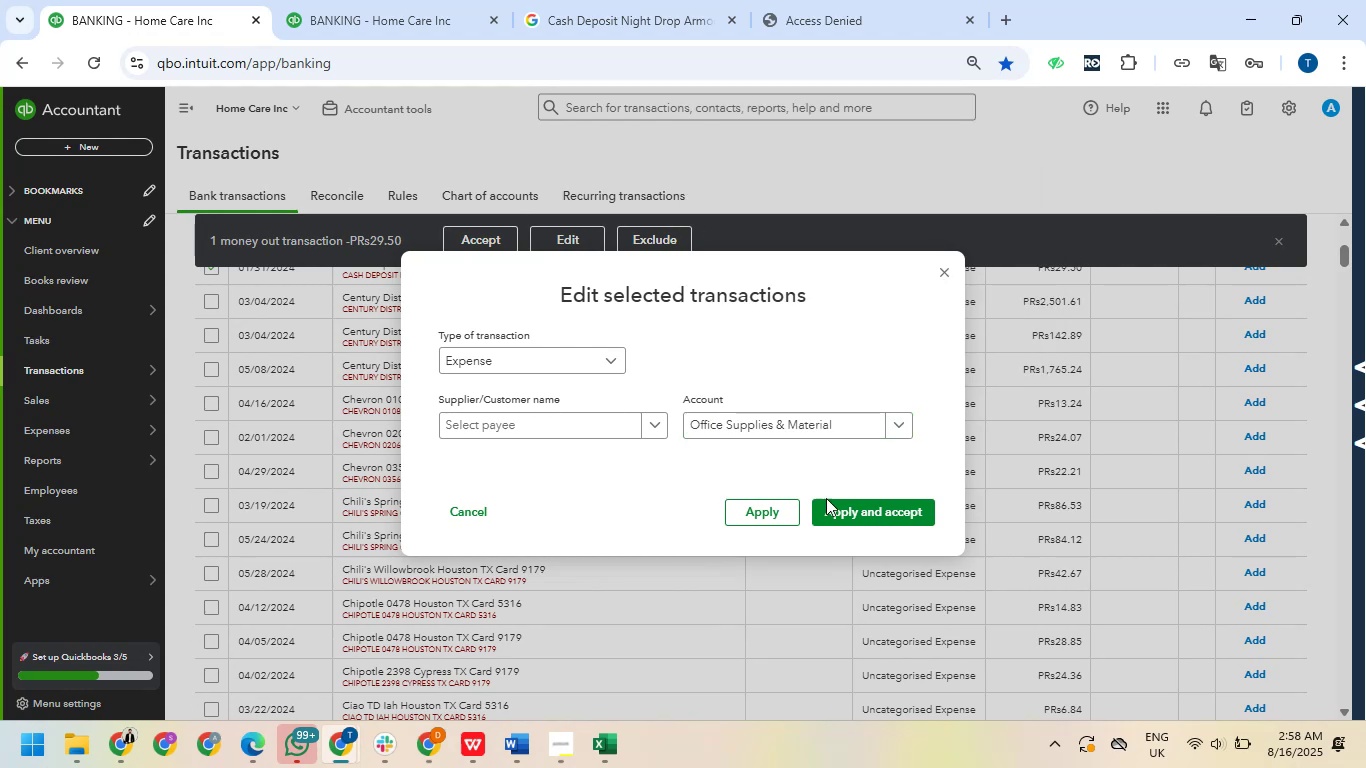 
left_click([846, 509])
 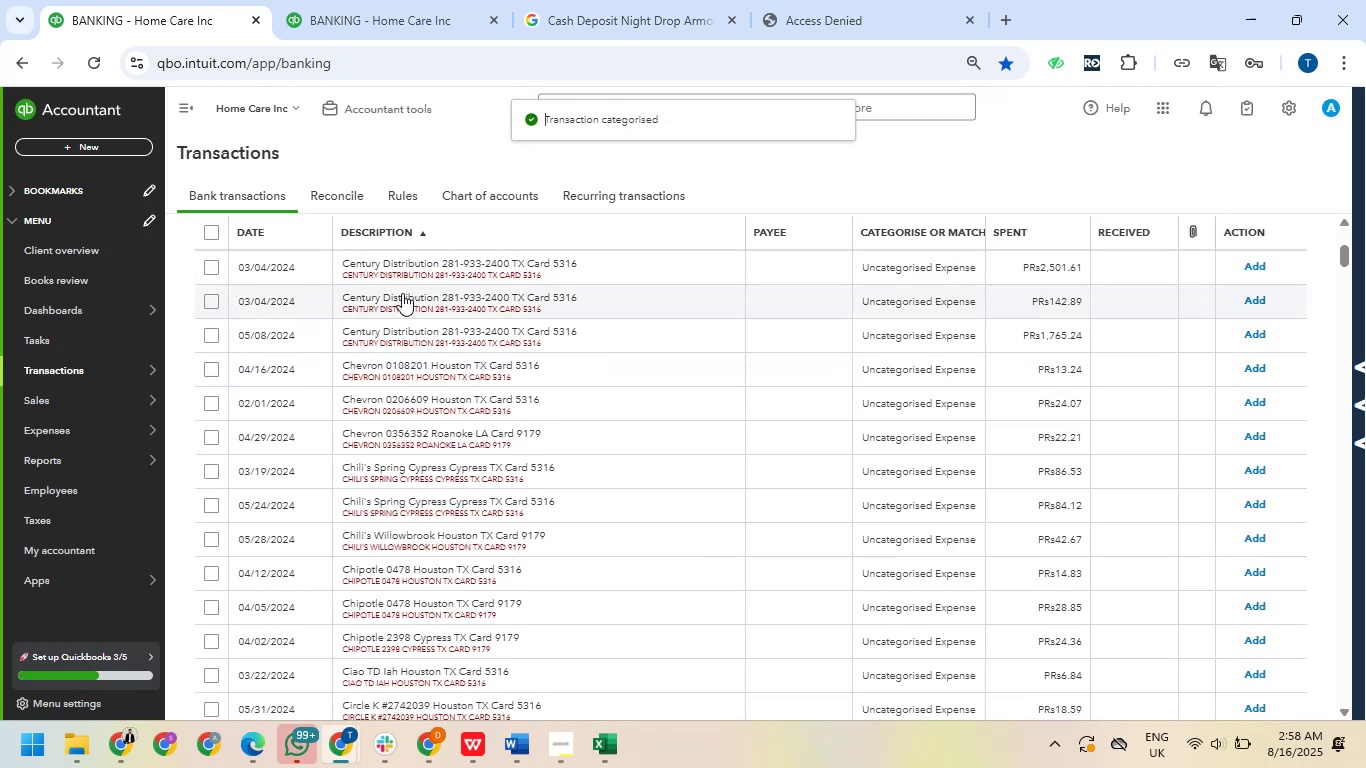 
wait(7.4)
 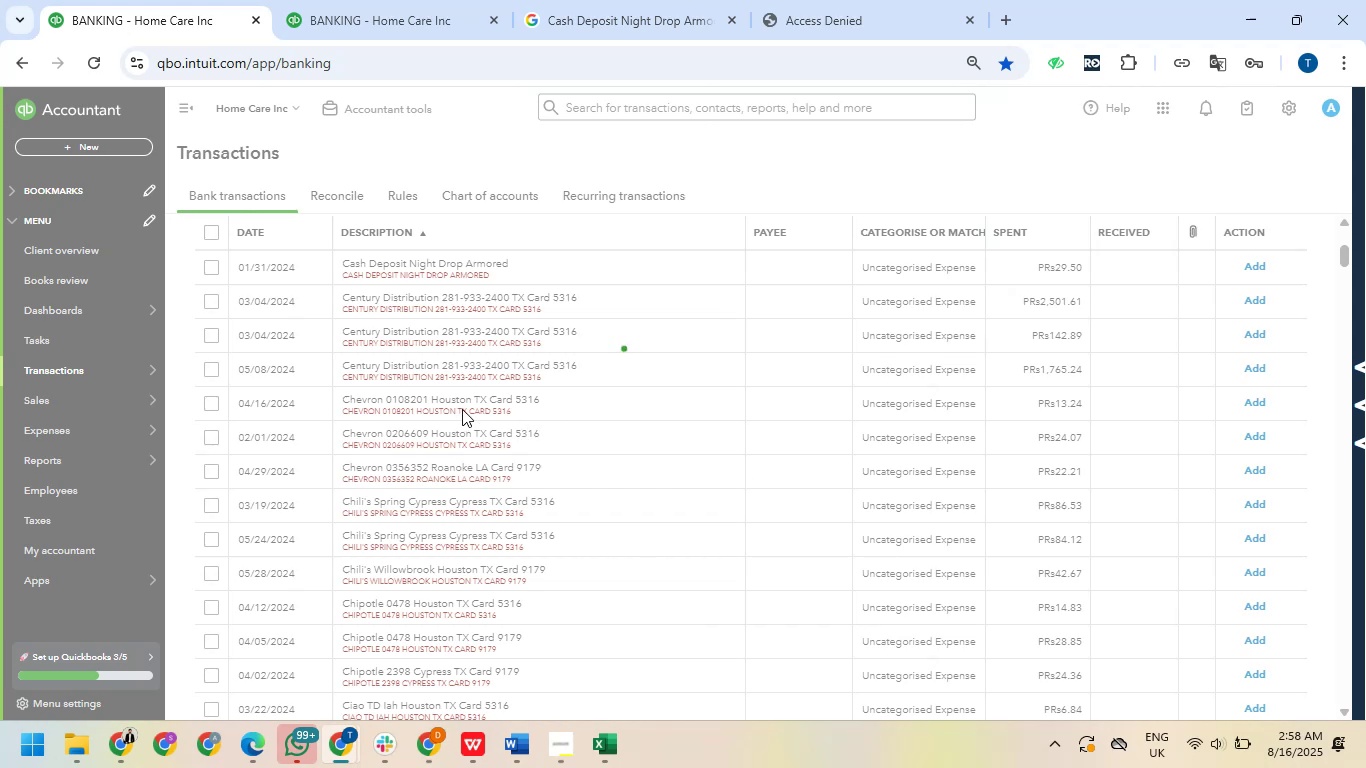 
left_click_drag(start_coordinate=[338, 264], to_coordinate=[440, 265])
 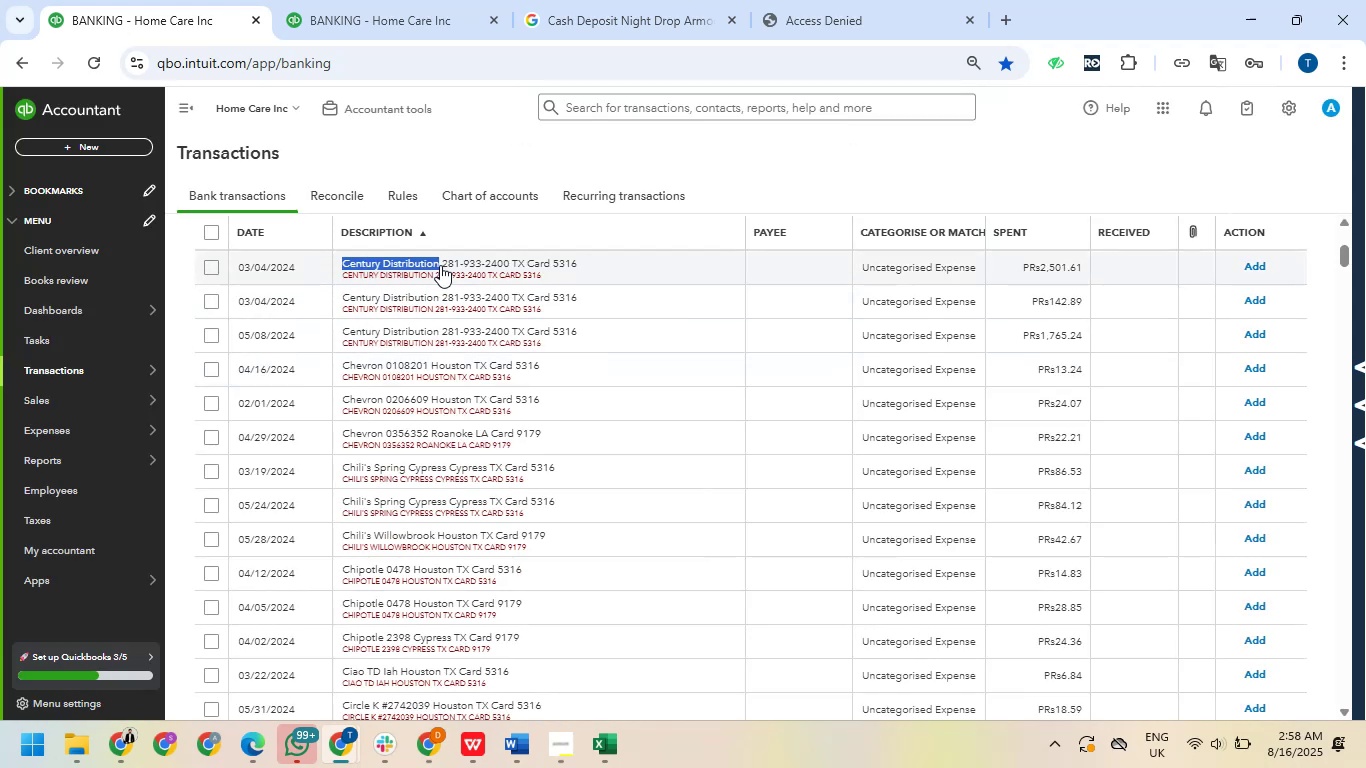 
key(Control+C)
 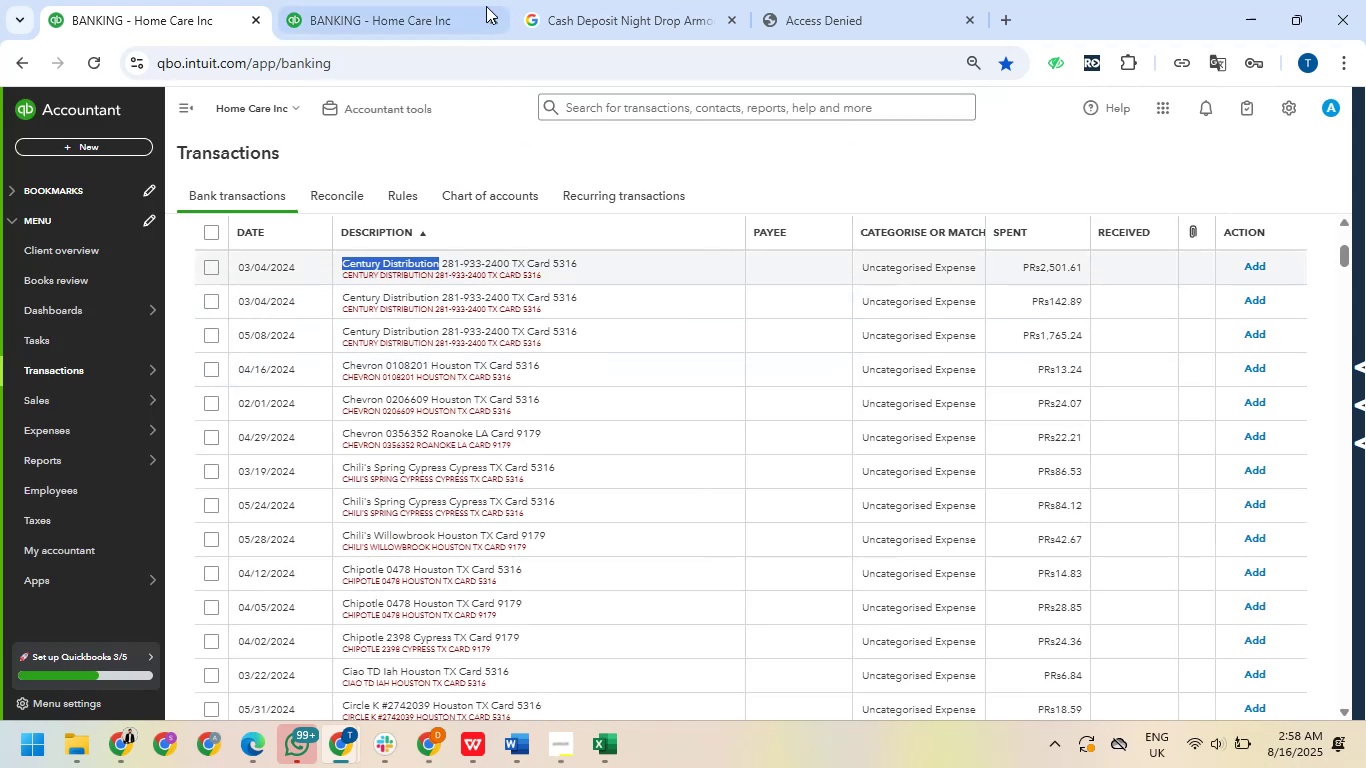 
left_click_drag(start_coordinate=[561, 0], to_coordinate=[563, 13])
 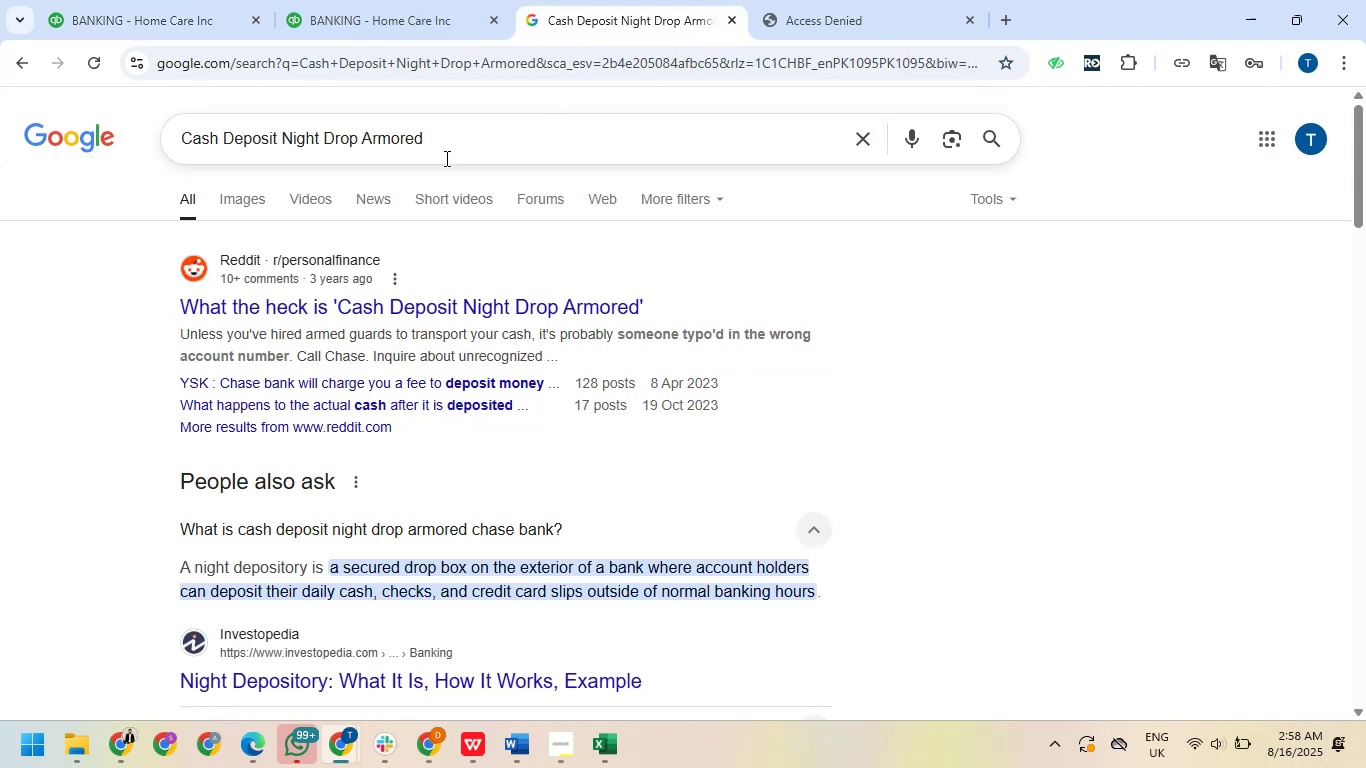 
left_click_drag(start_coordinate=[439, 146], to_coordinate=[140, 133])
 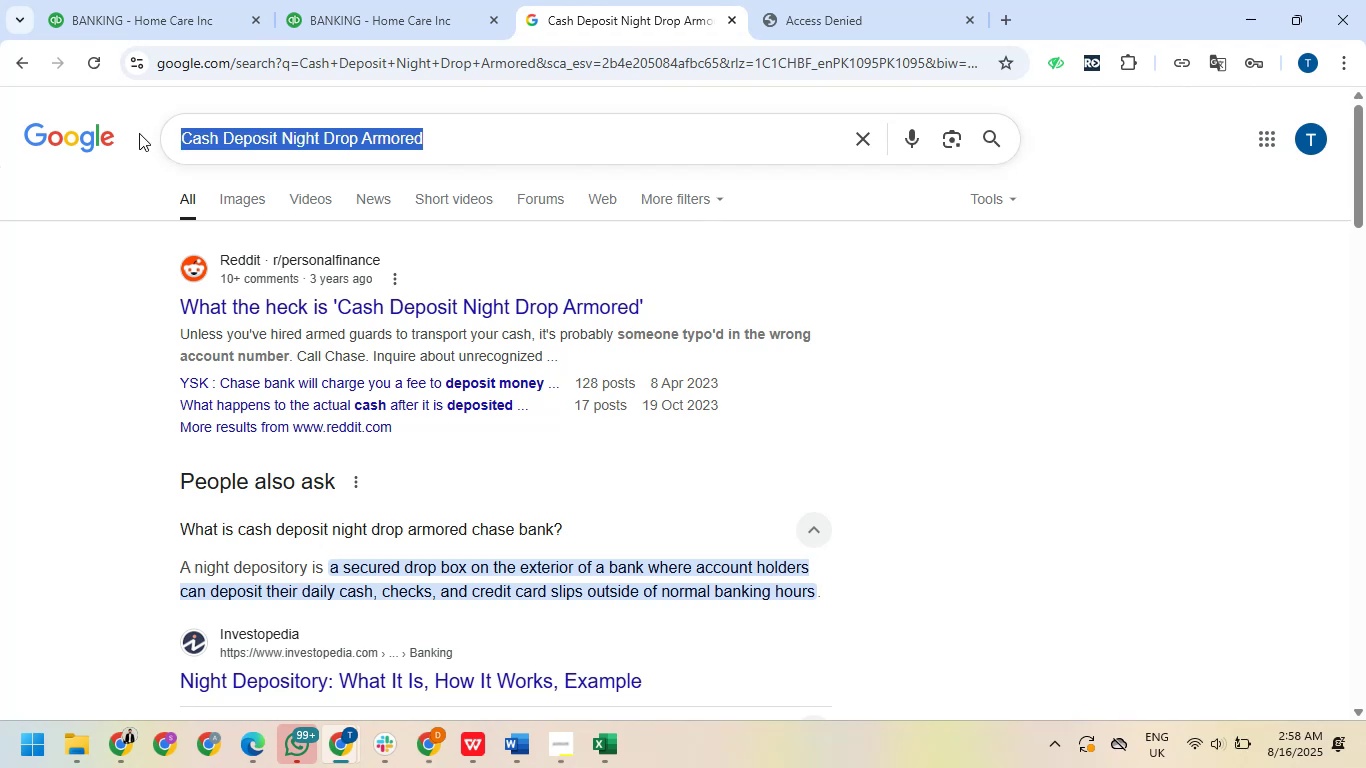 
key(Control+V)
 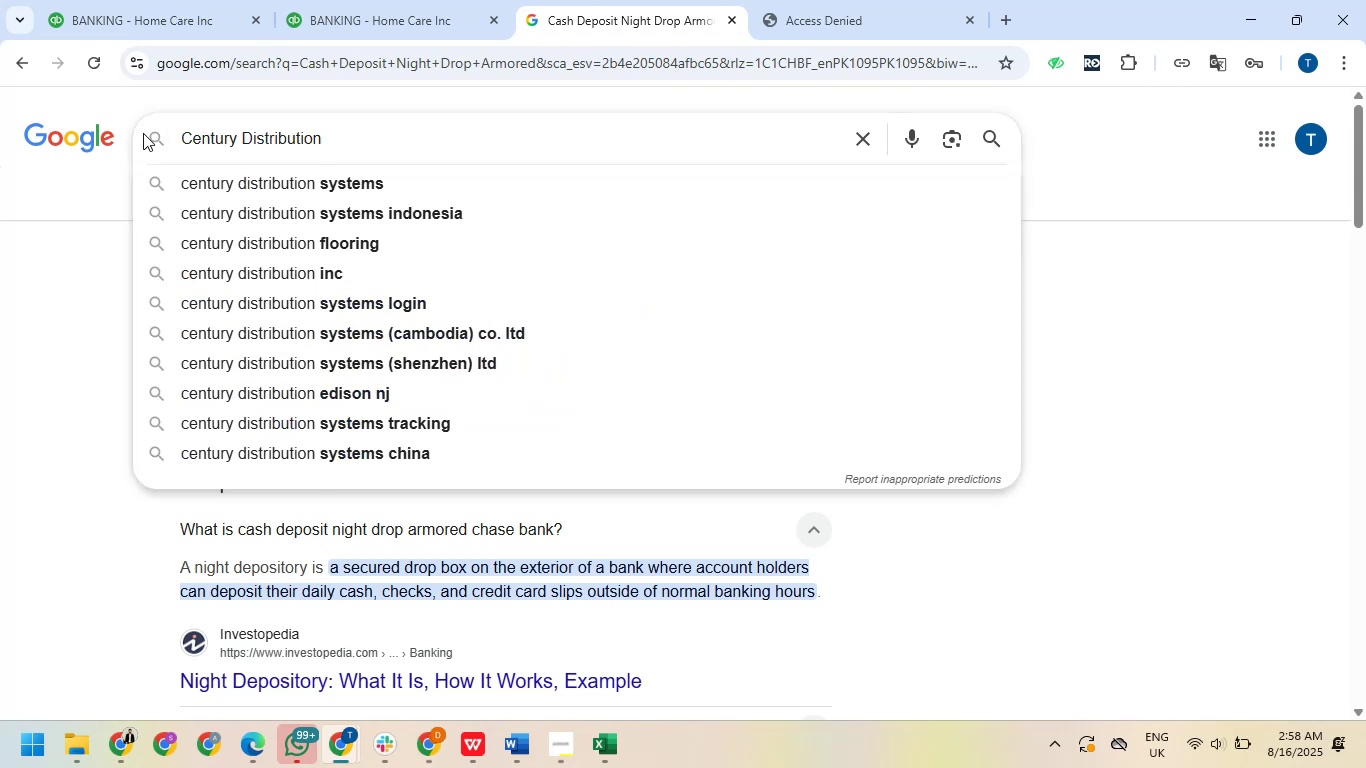 
key(NumpadEnter)
 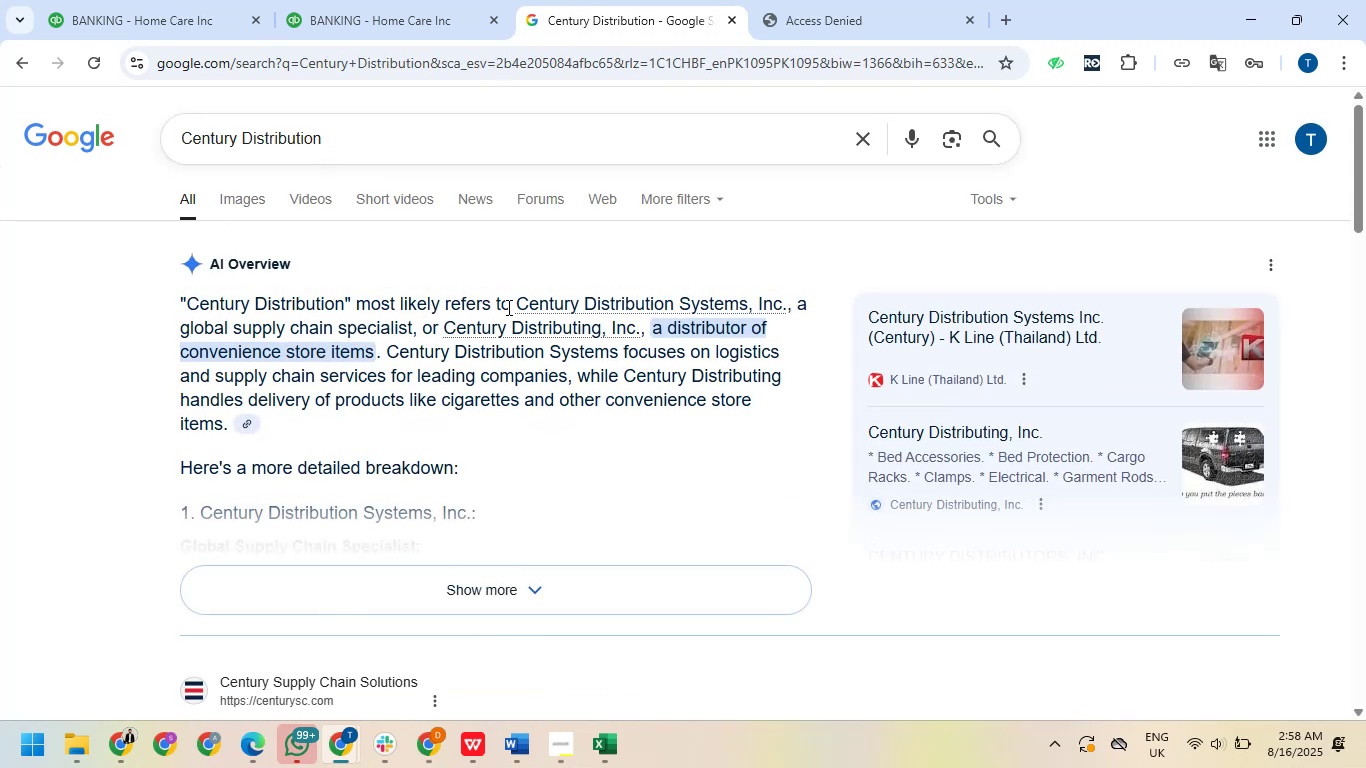 
wait(5.41)
 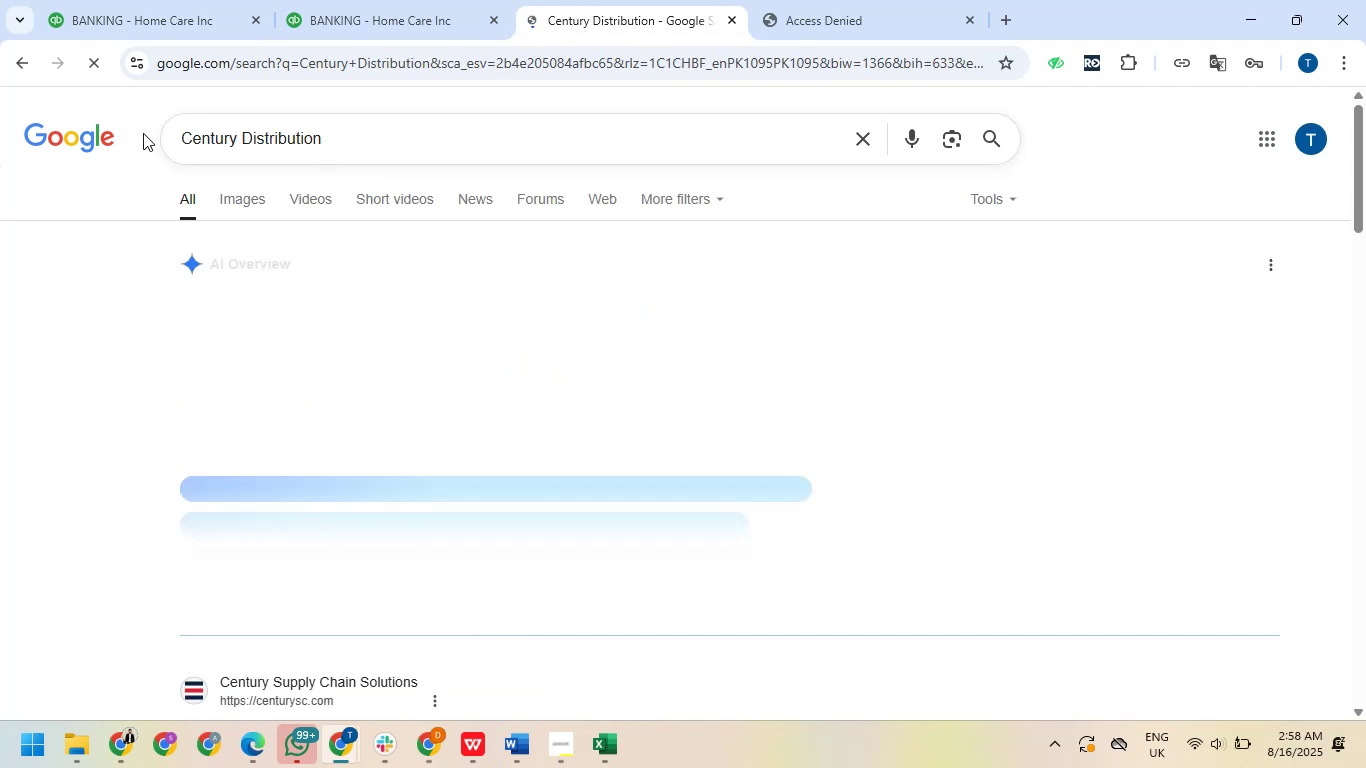 
scroll: coordinate [503, 308], scroll_direction: down, amount: 5.0
 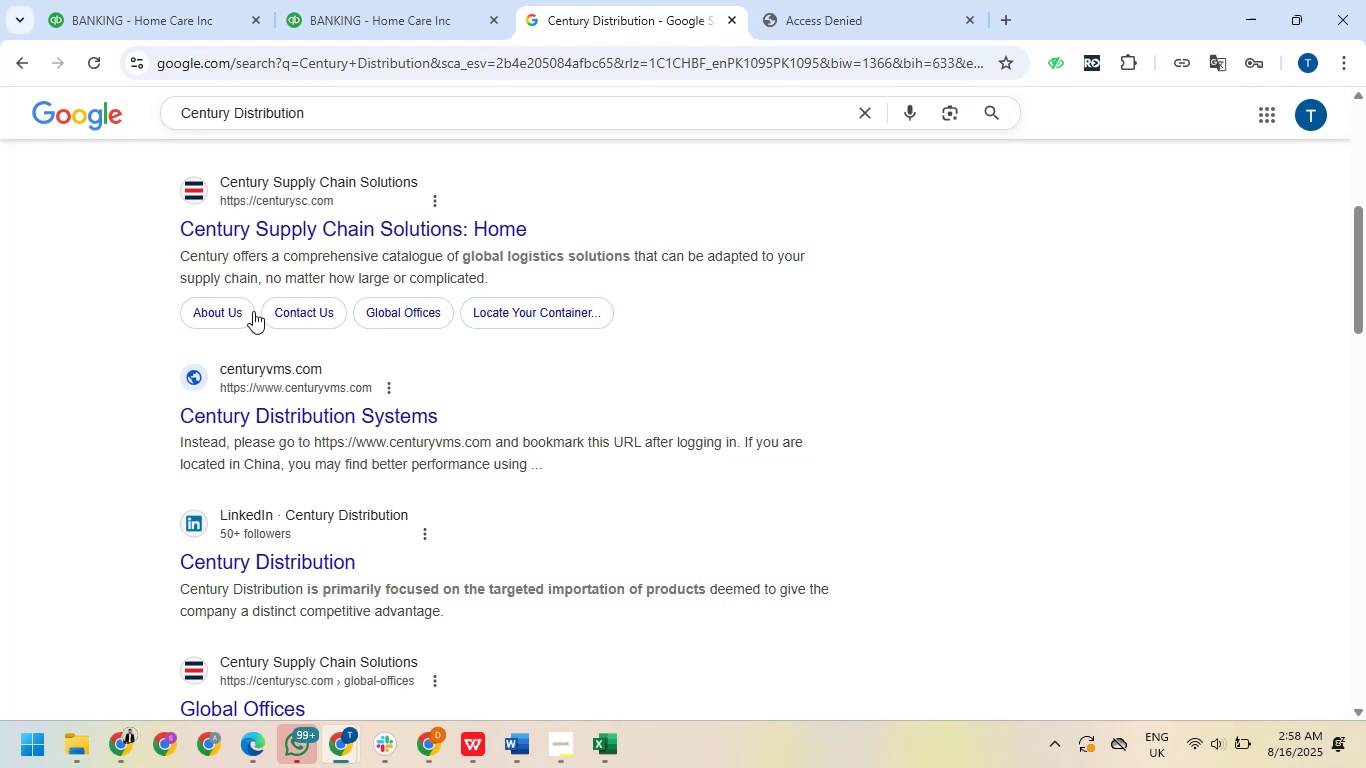 
wait(8.75)
 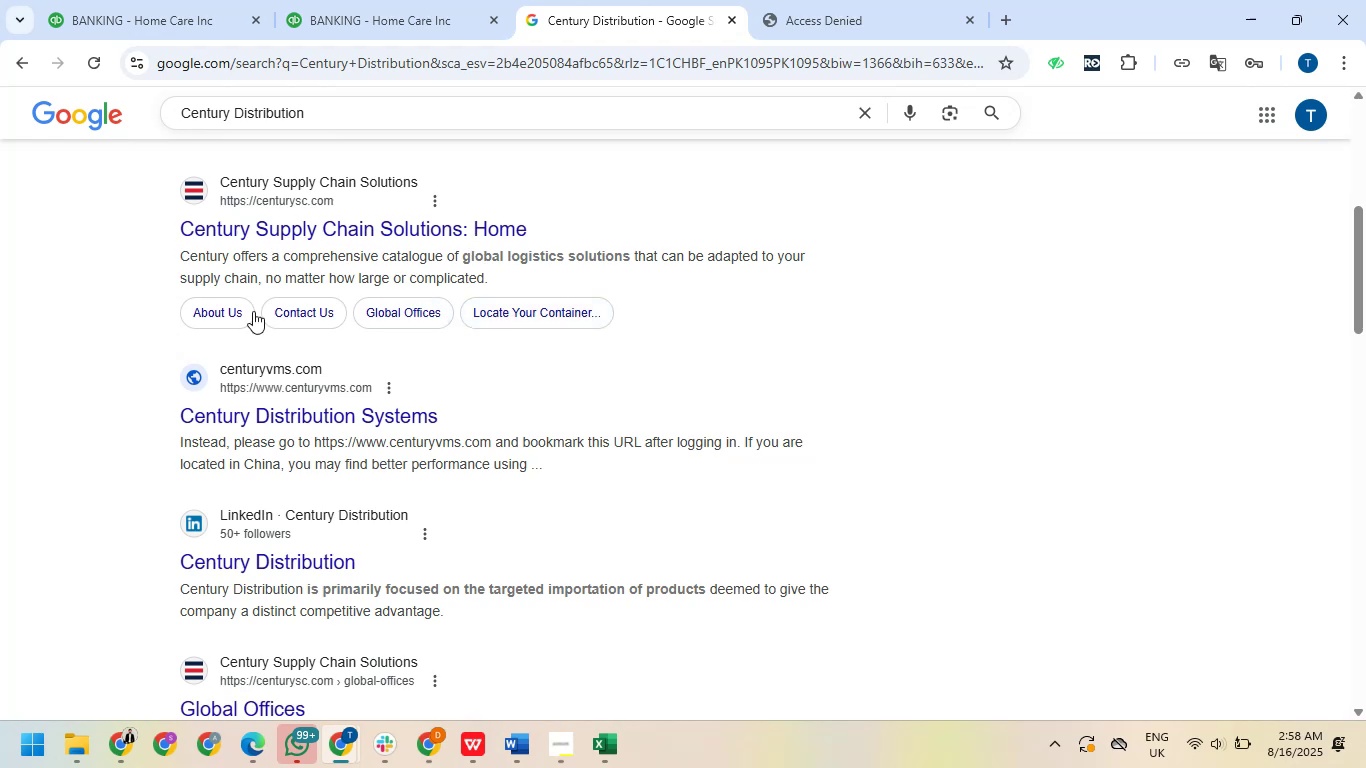 
left_click_drag(start_coordinate=[360, 0], to_coordinate=[346, 1])
 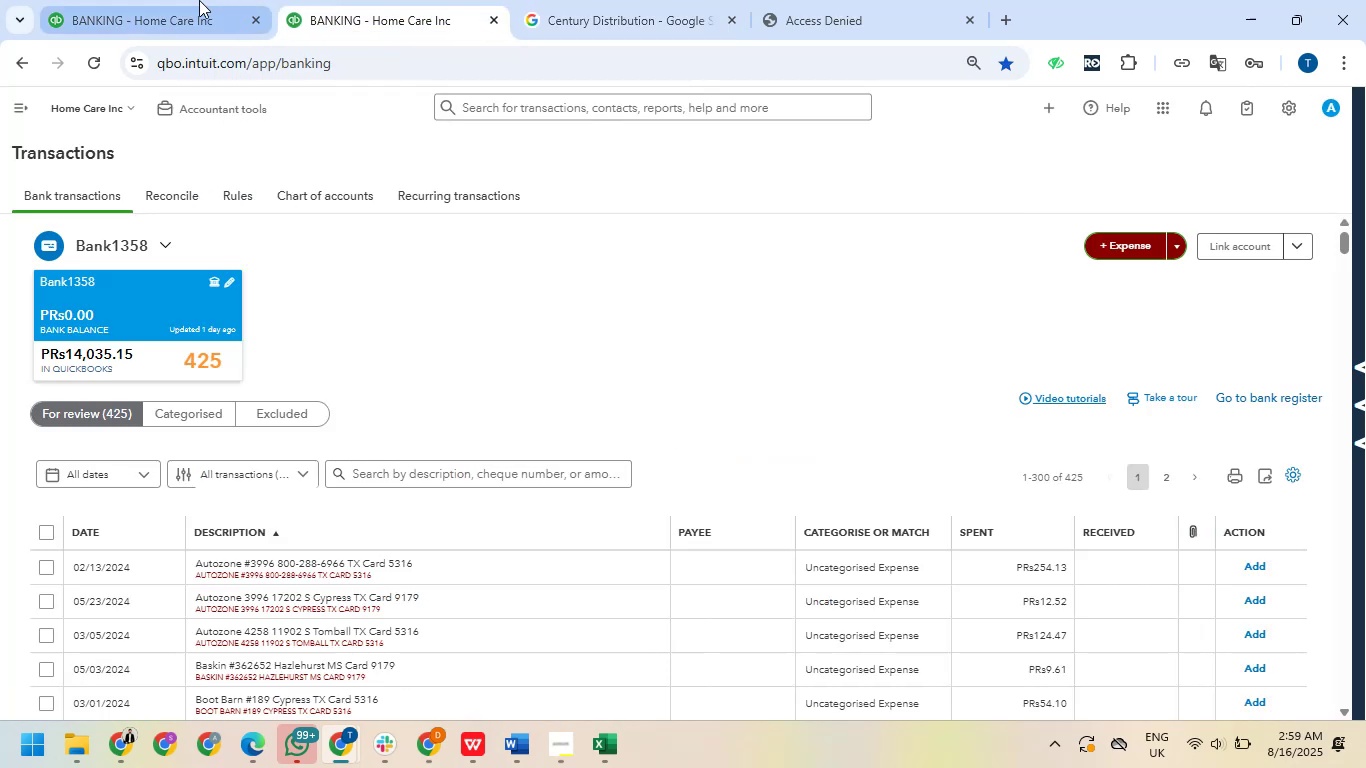 
left_click([197, 0])
 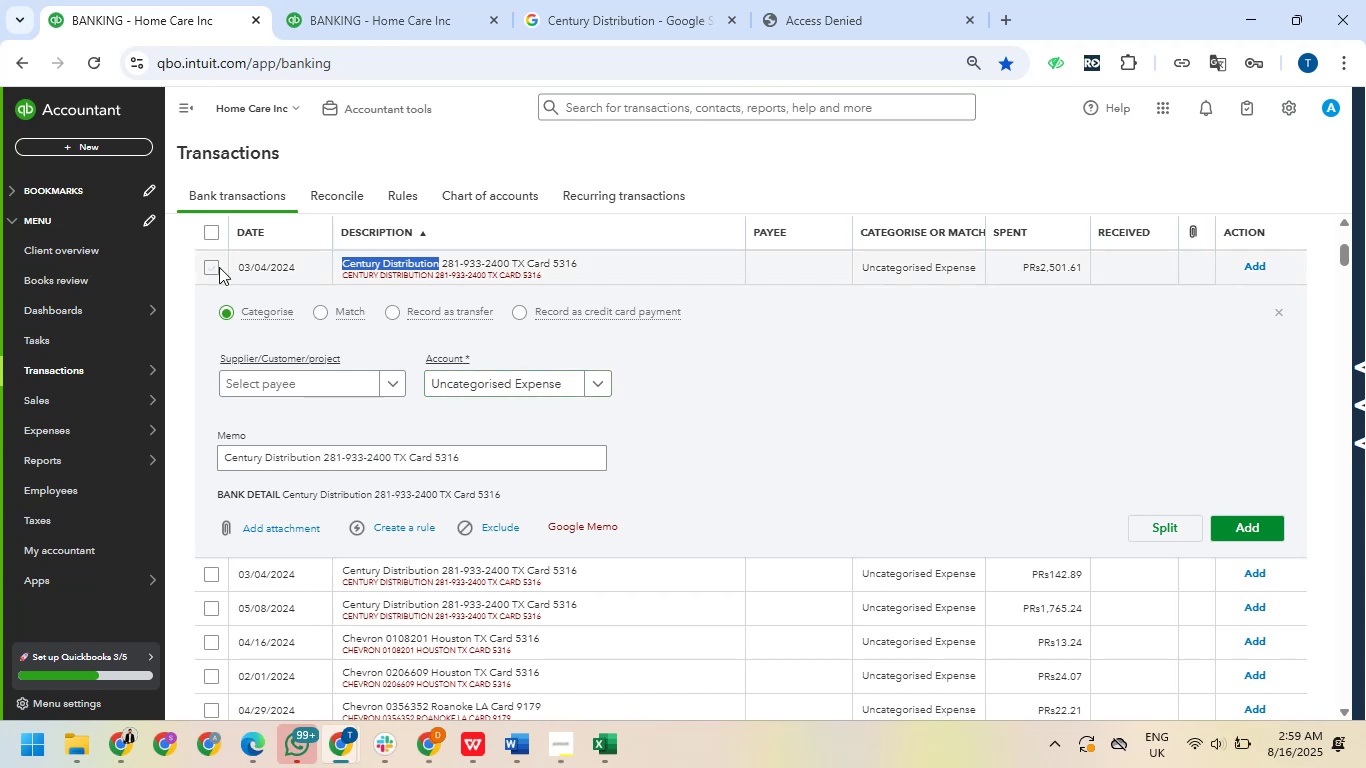 
left_click([218, 267])
 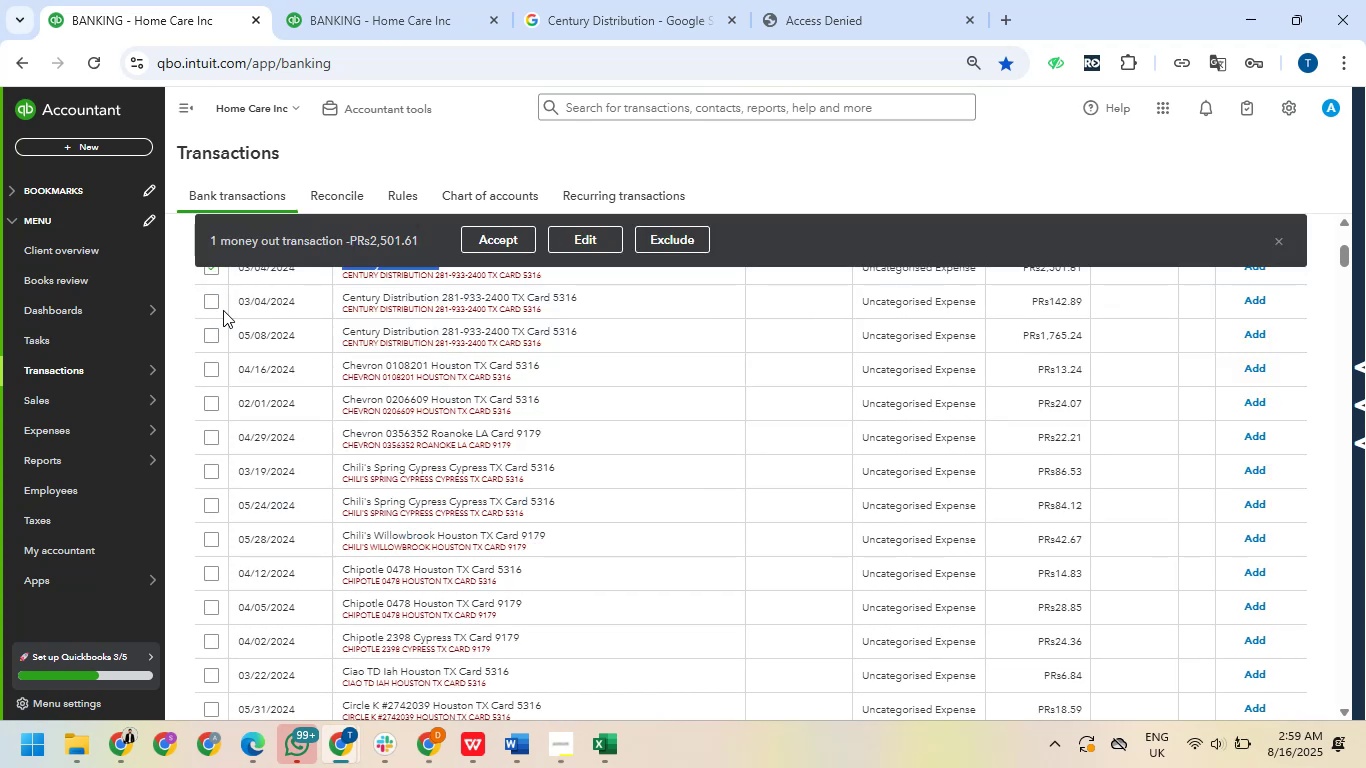 
left_click([214, 303])
 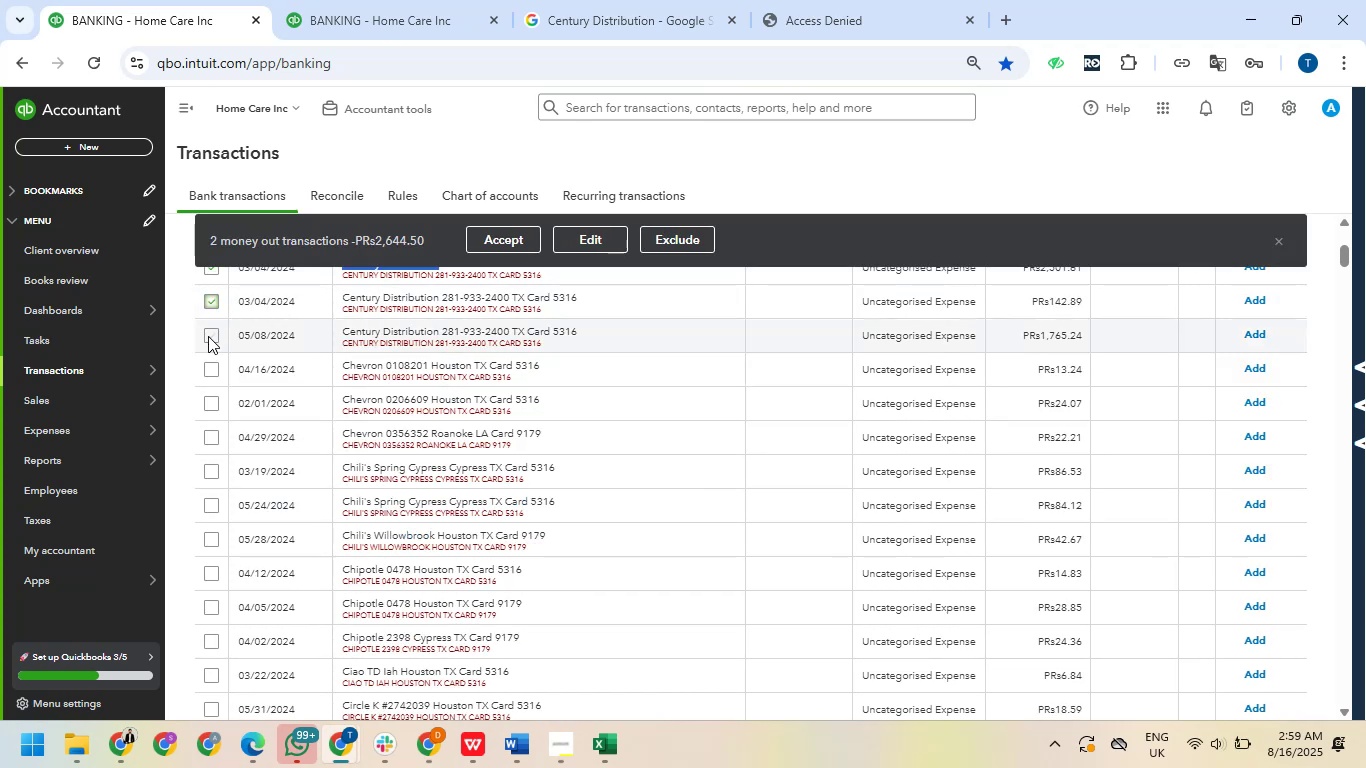 
left_click([208, 336])
 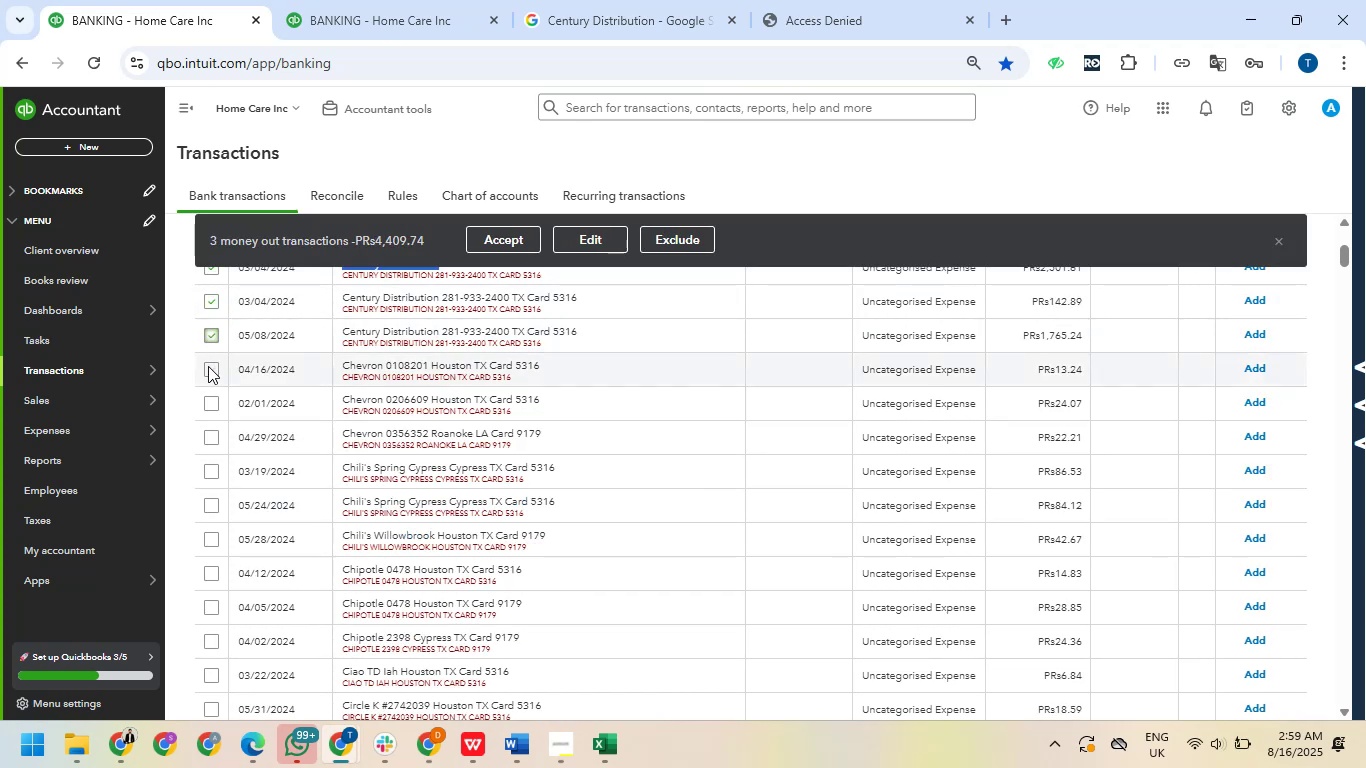 
left_click([208, 366])
 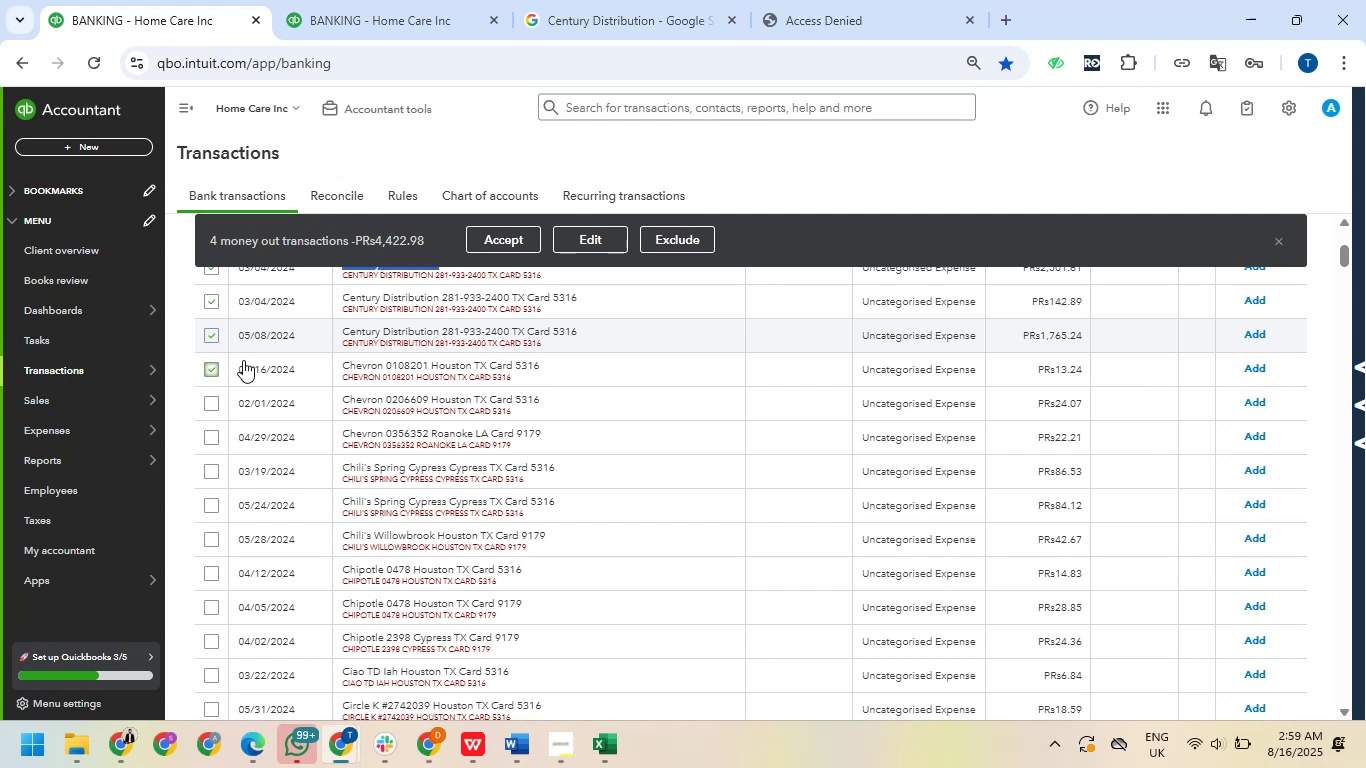 
left_click([215, 361])
 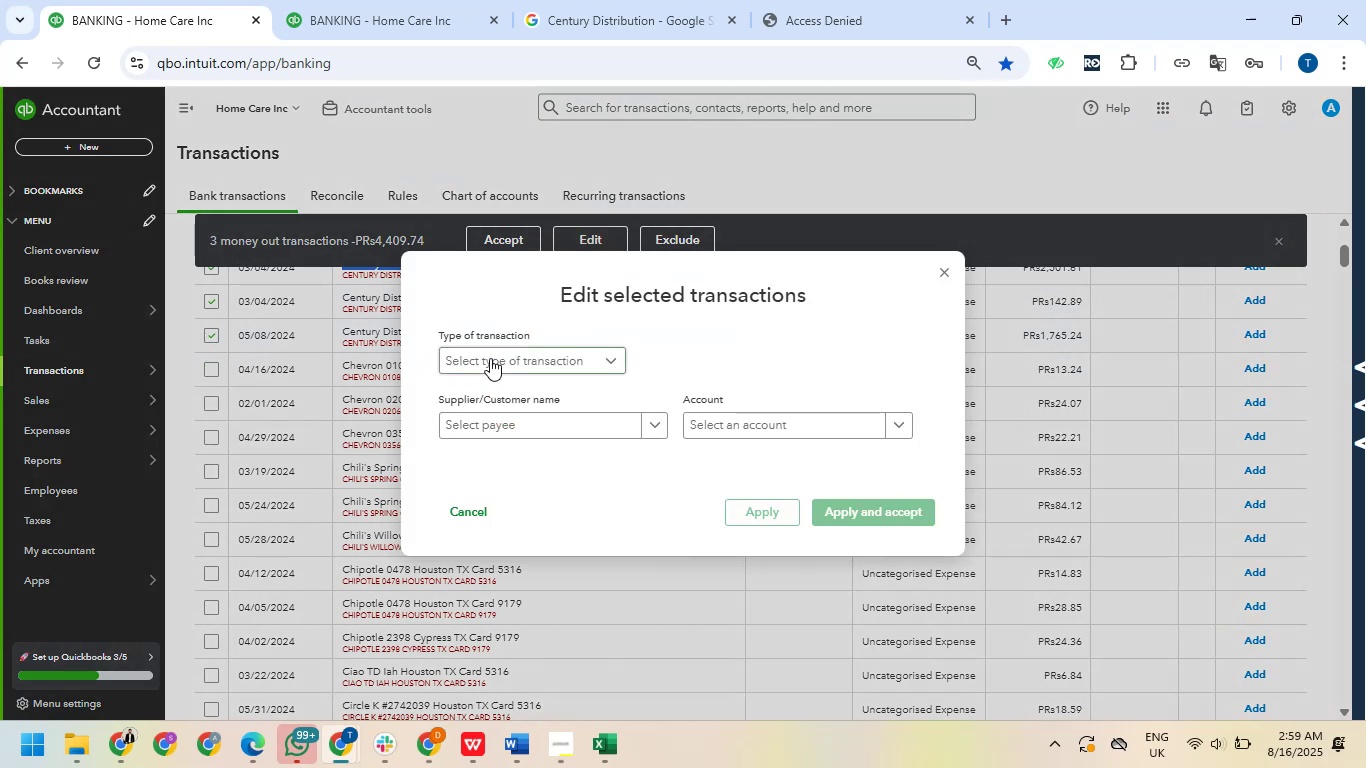 
wait(6.22)
 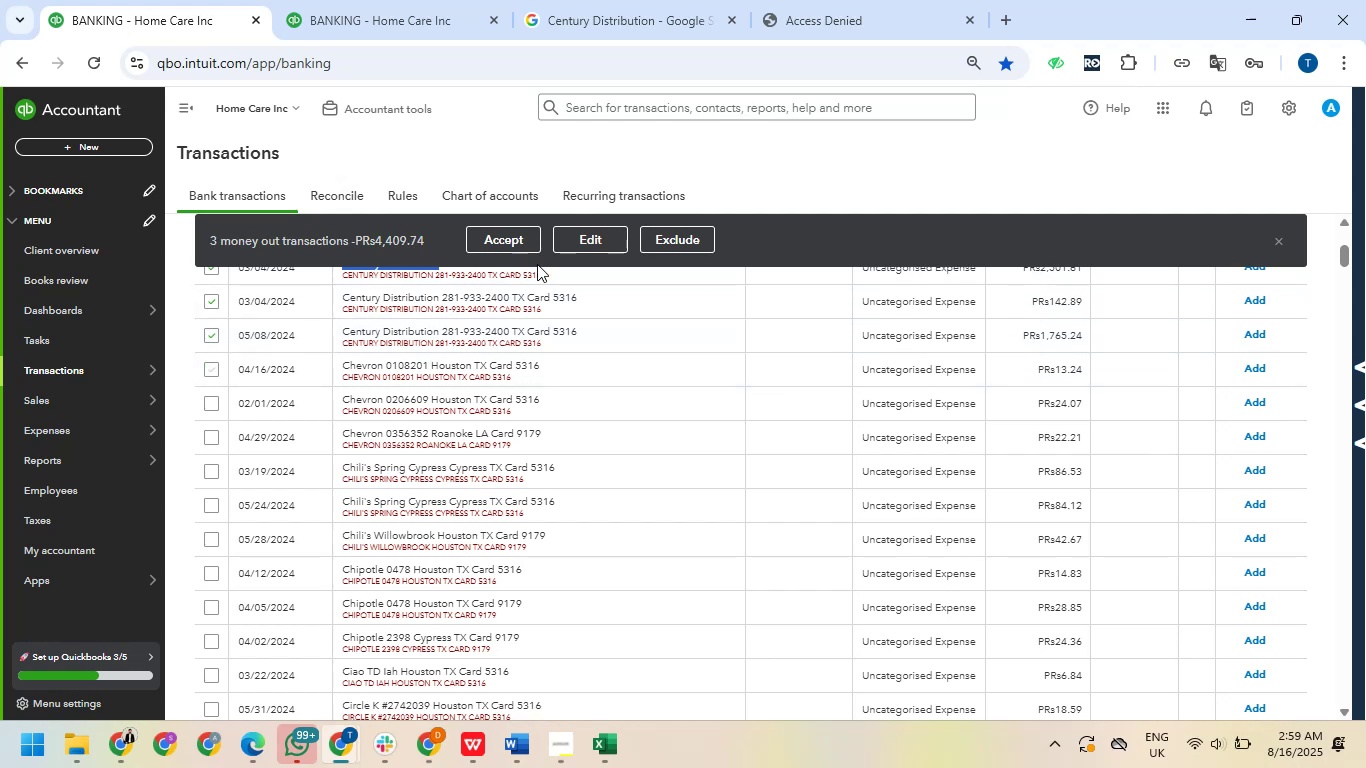 
left_click([500, 388])
 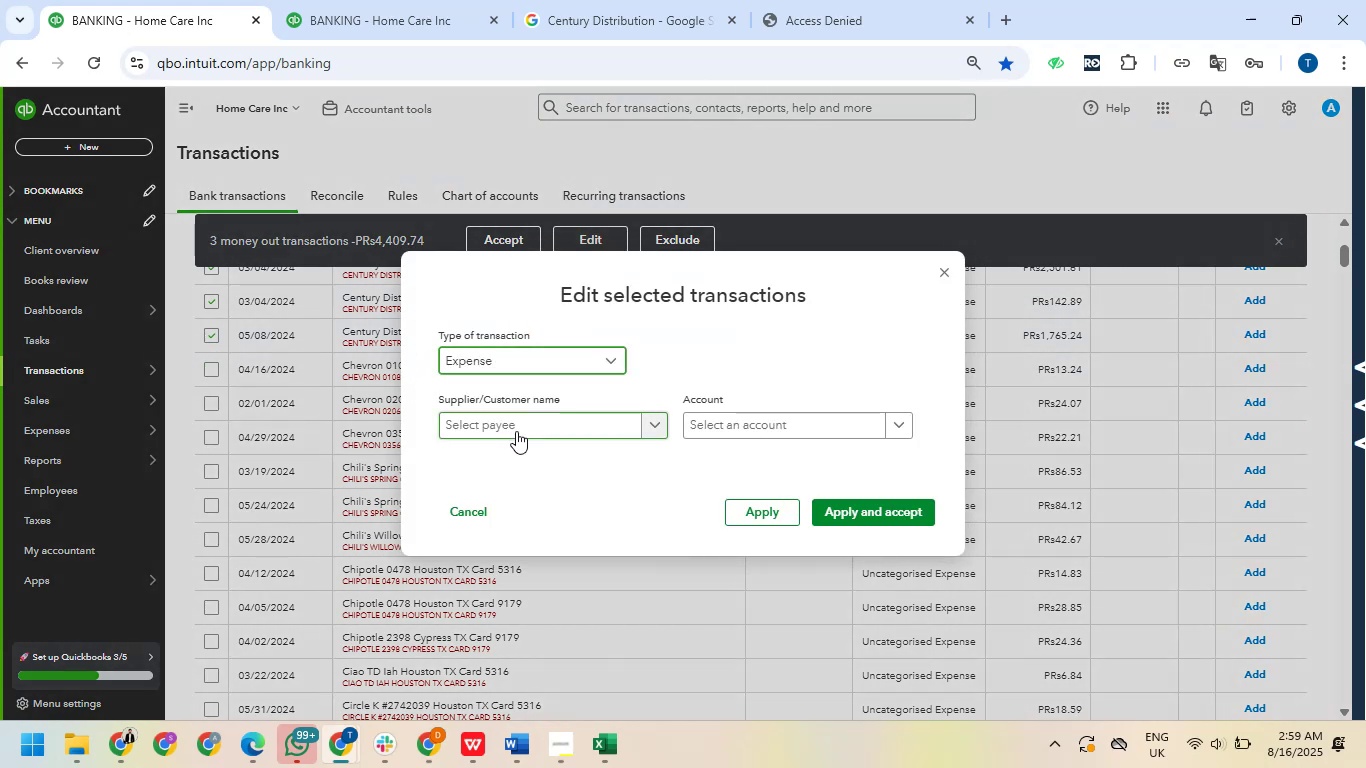 
left_click([516, 431])
 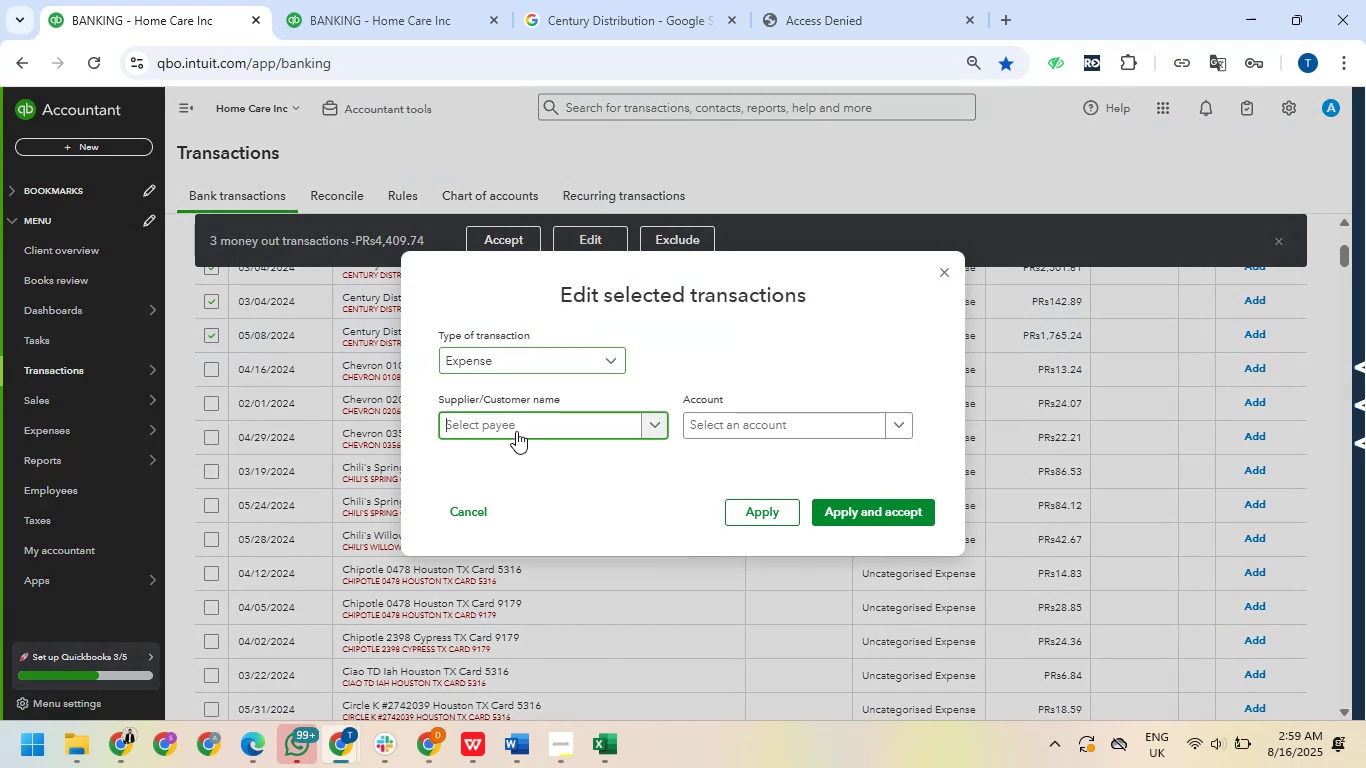 
key(Control+V)
 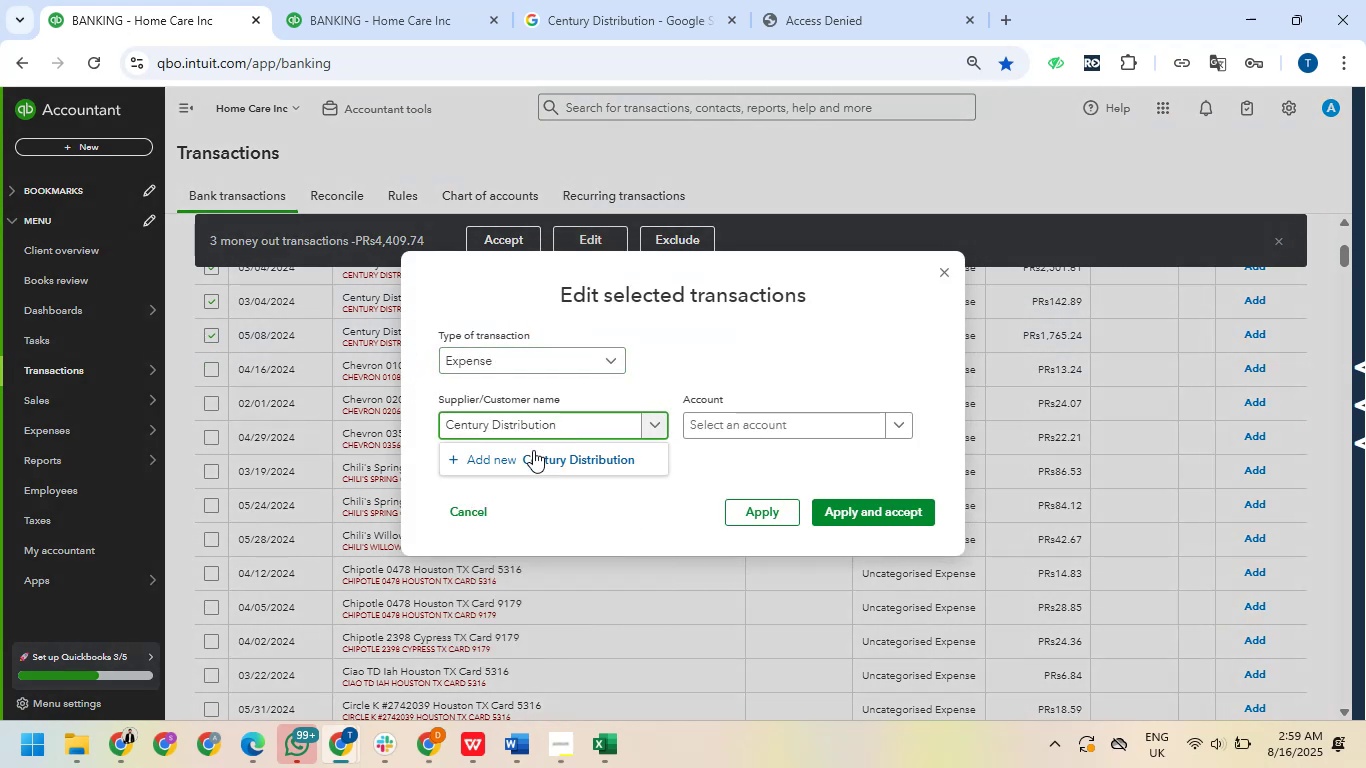 
left_click([533, 451])
 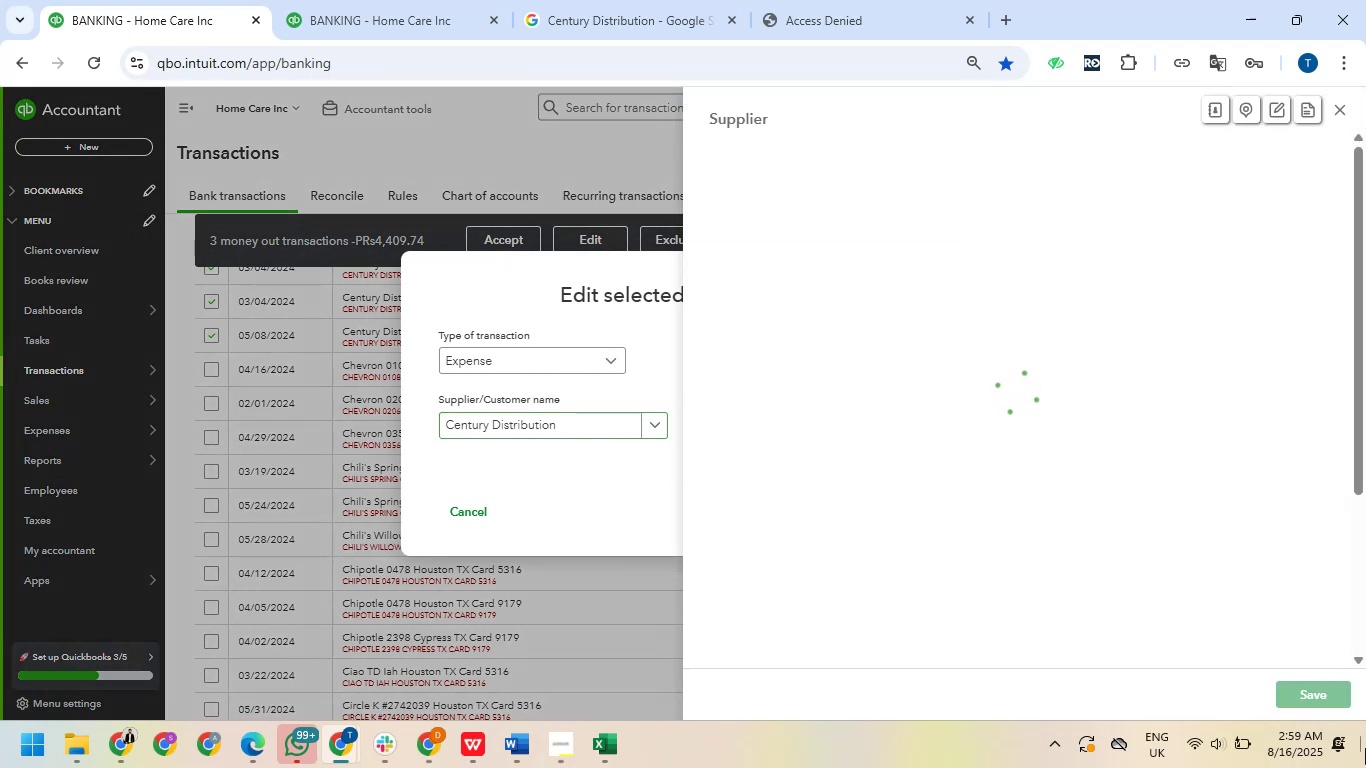 
left_click_drag(start_coordinate=[1312, 691], to_coordinate=[1305, 689])
 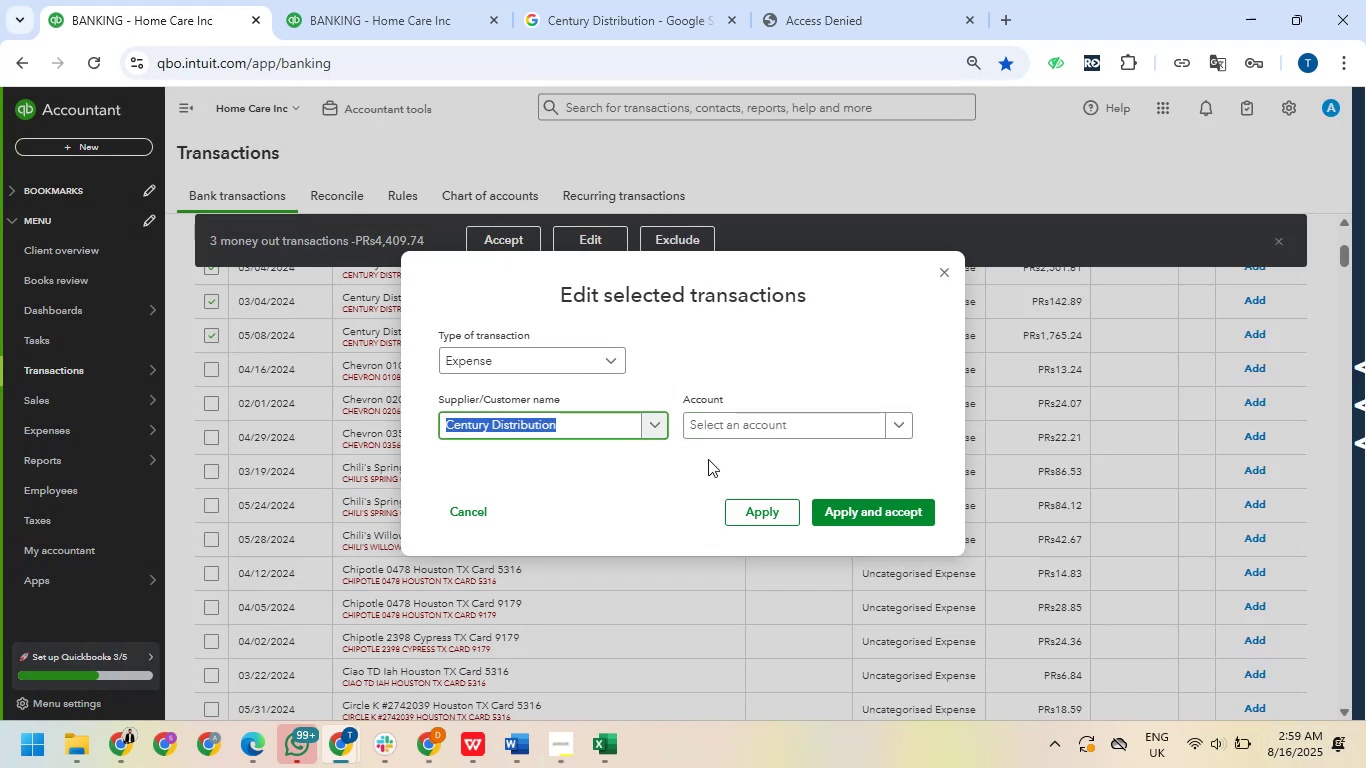 
left_click([723, 432])
 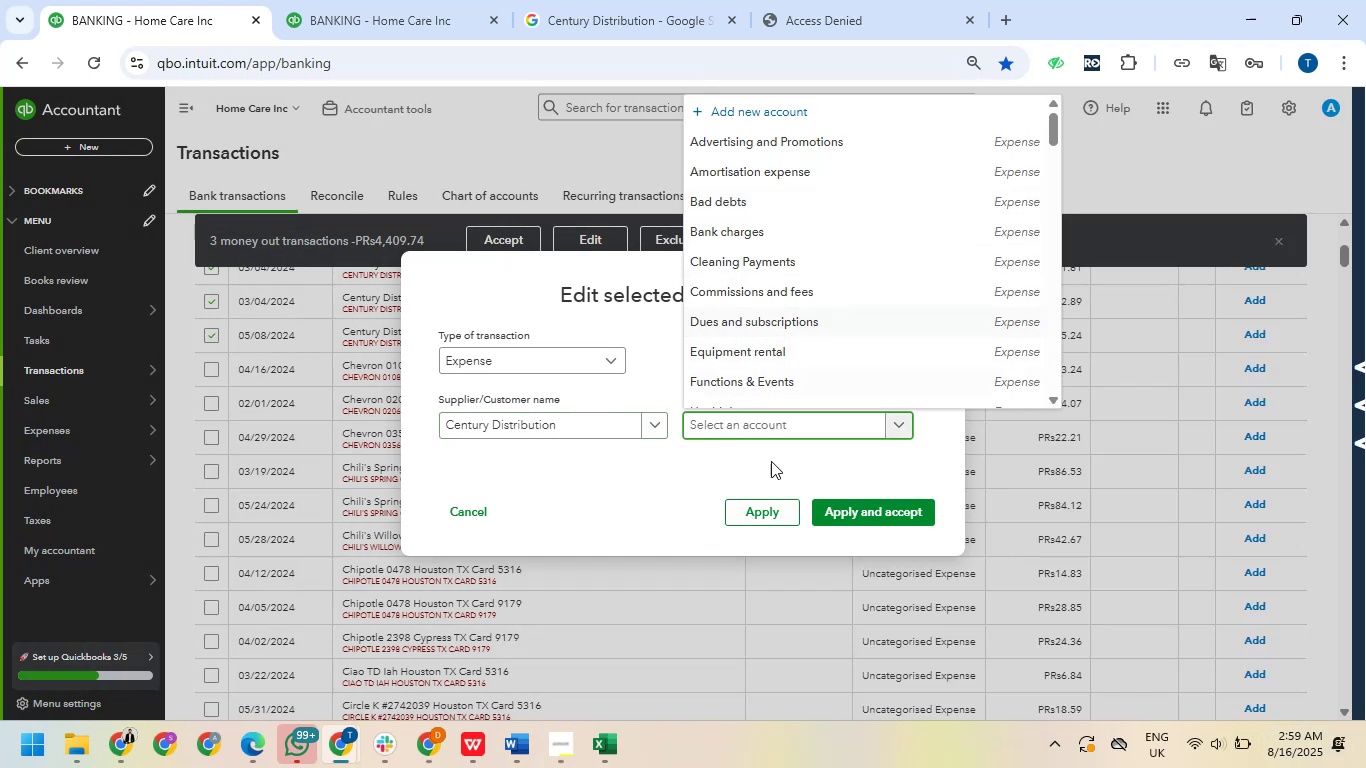 
type(supp)
 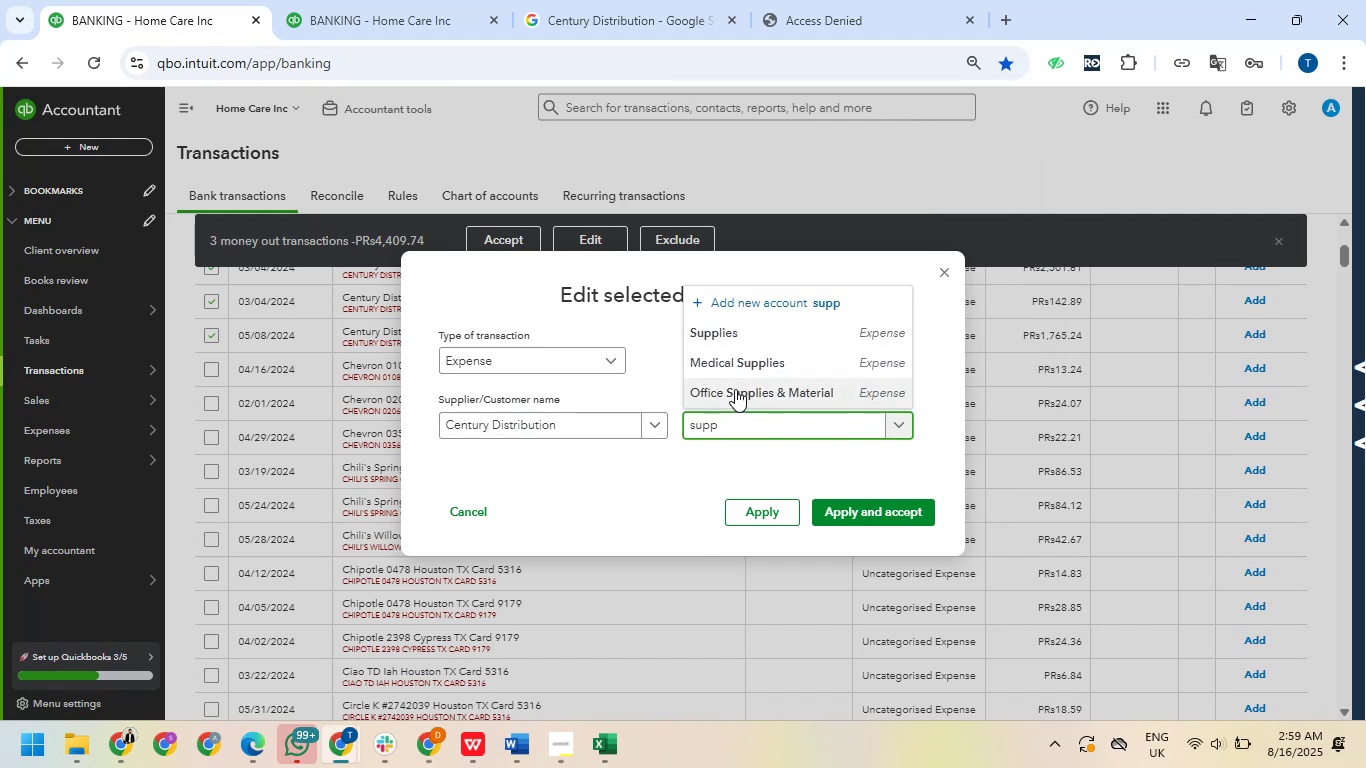 
left_click([736, 389])
 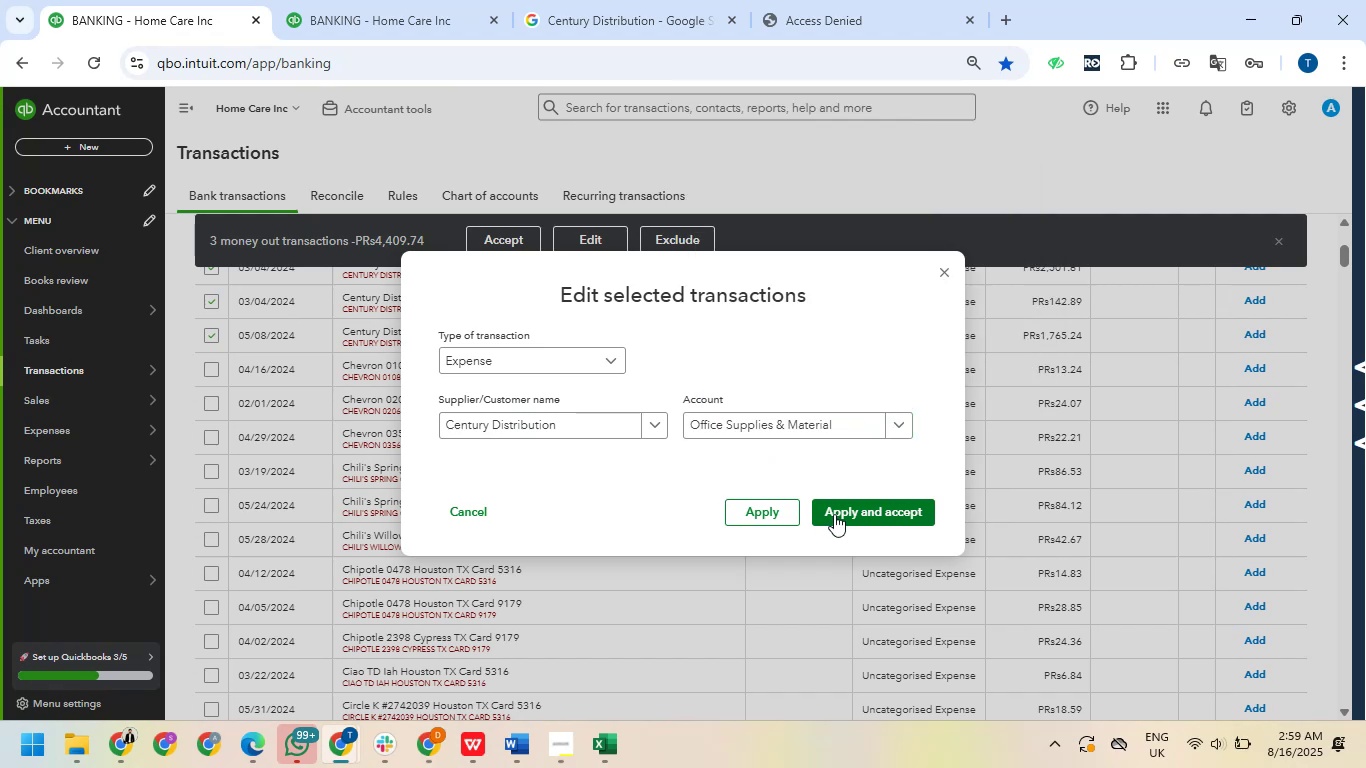 
left_click([850, 509])
 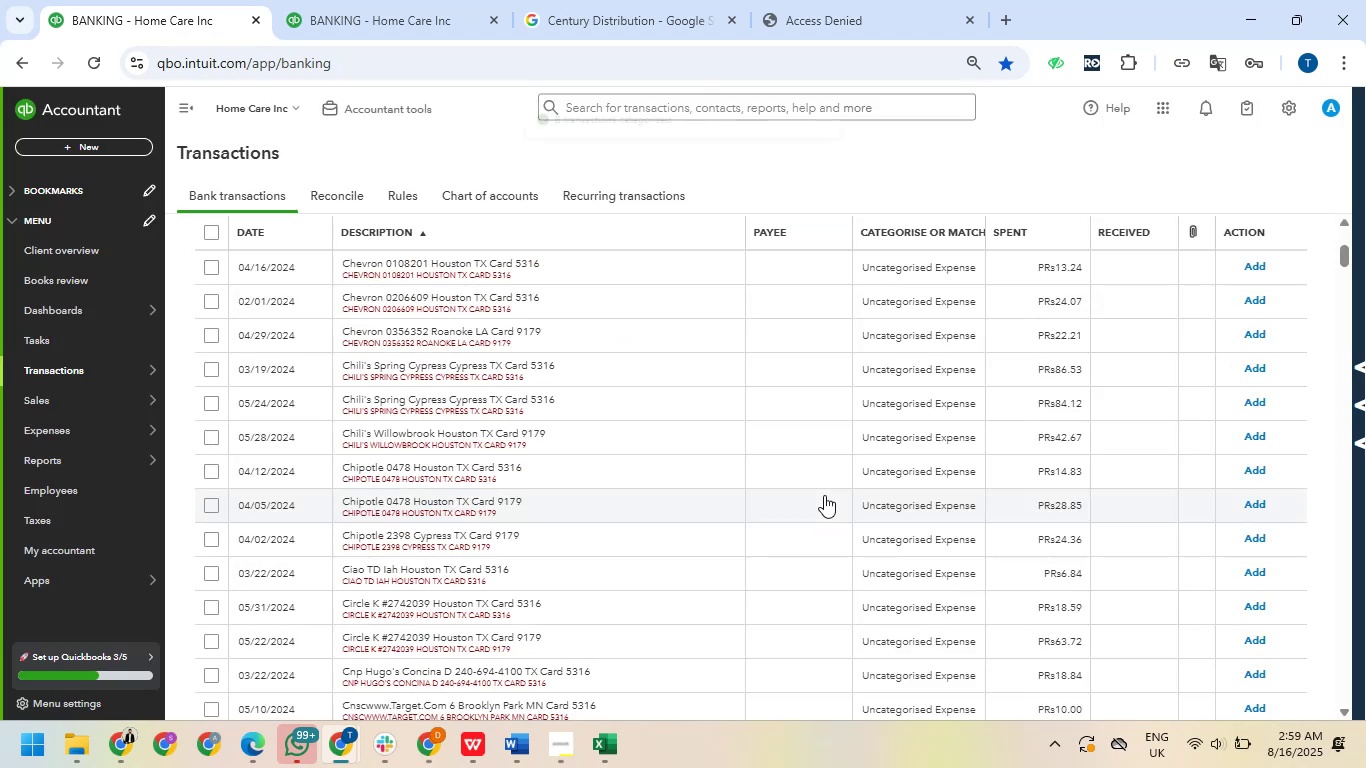 
wait(8.59)
 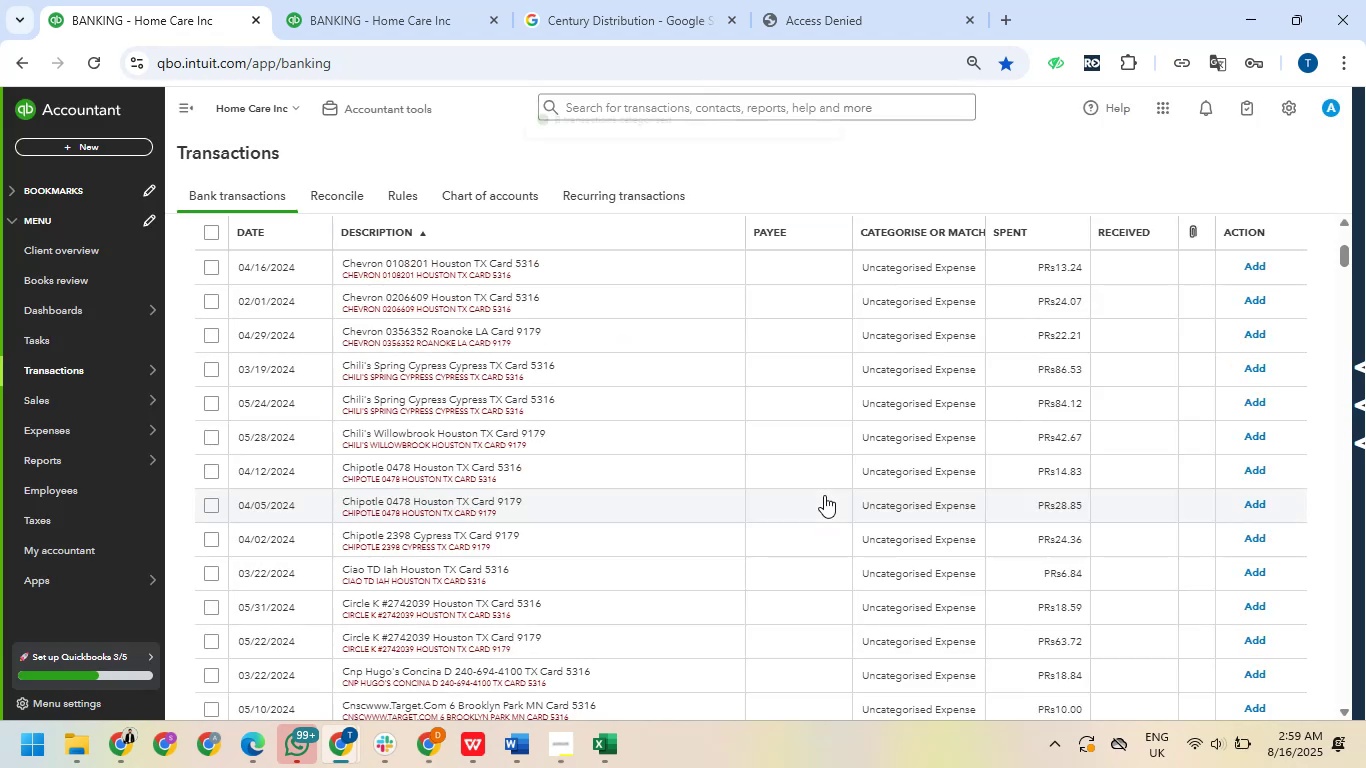 
scroll: coordinate [747, 405], scroll_direction: down, amount: 2.0
 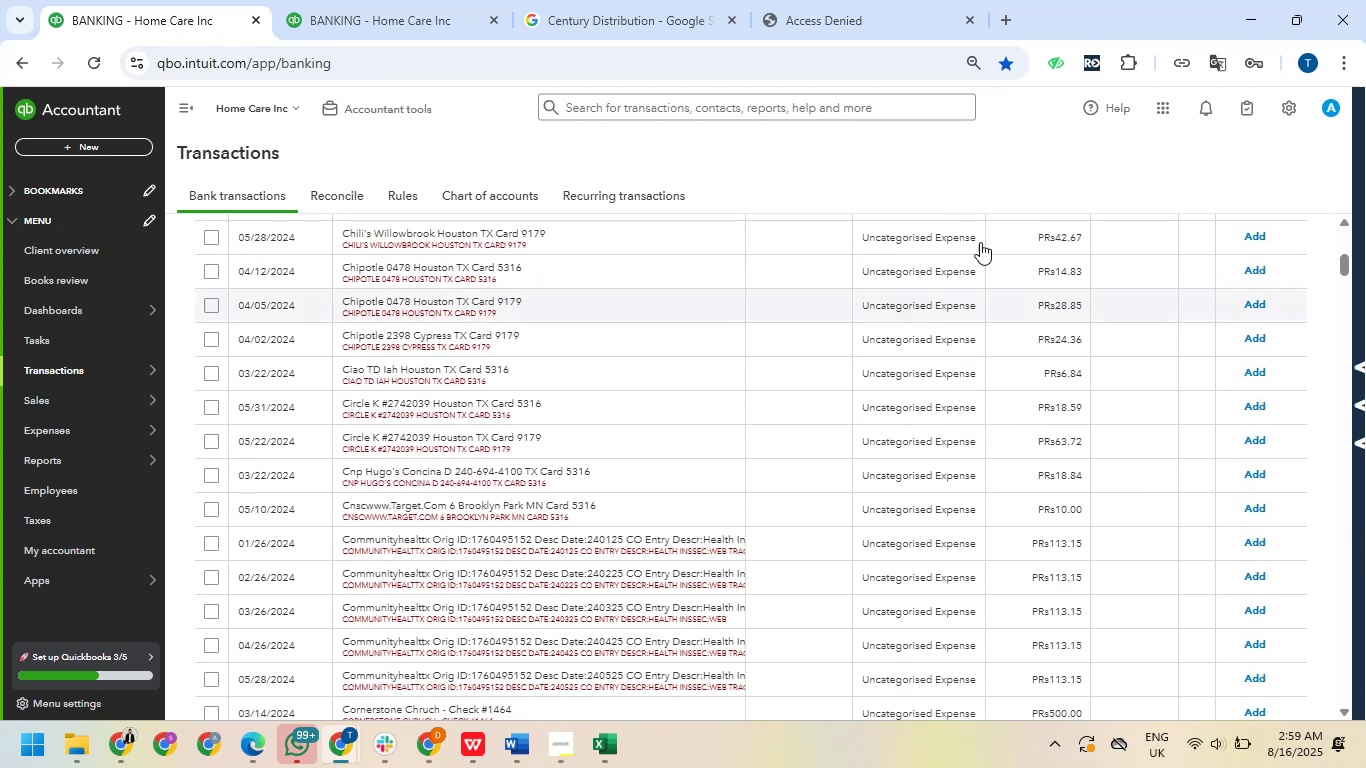 
wait(5.05)
 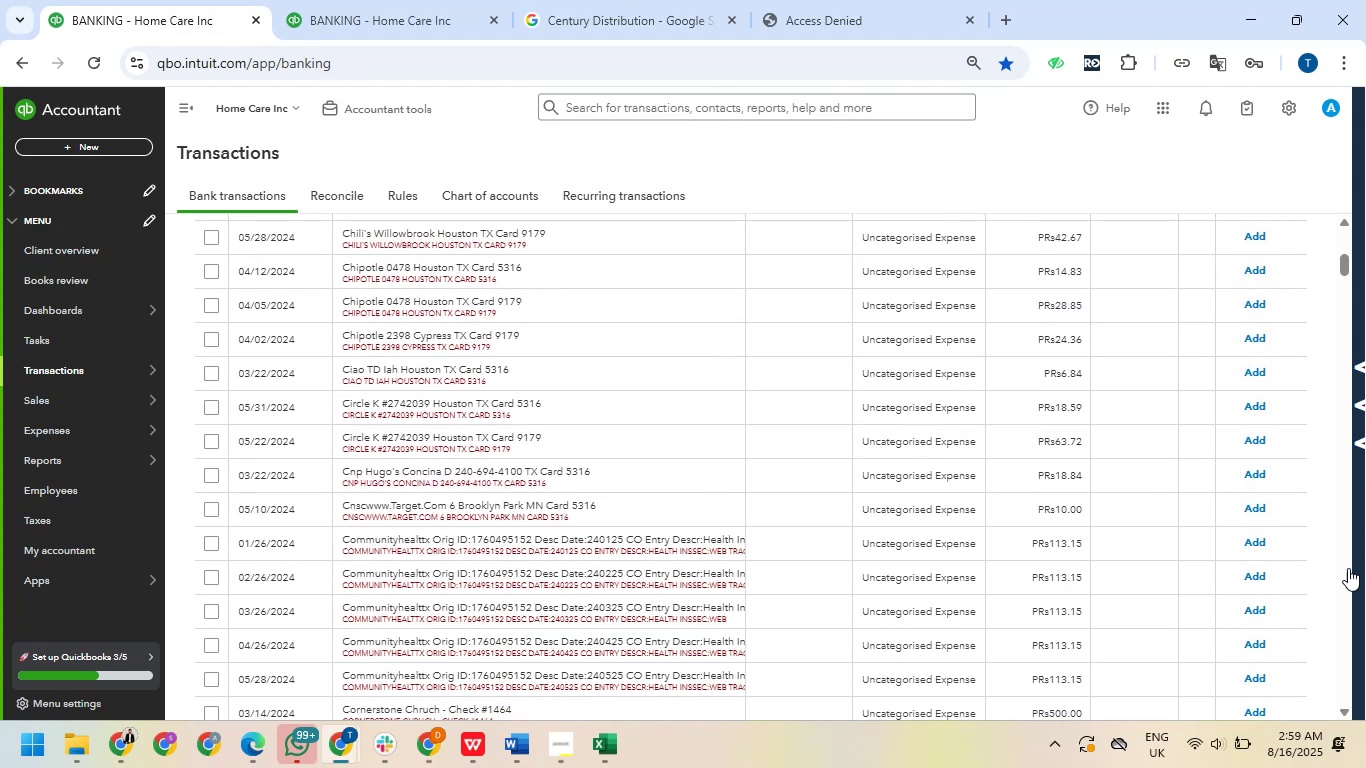 
scroll: coordinate [590, 531], scroll_direction: up, amount: 2.0
 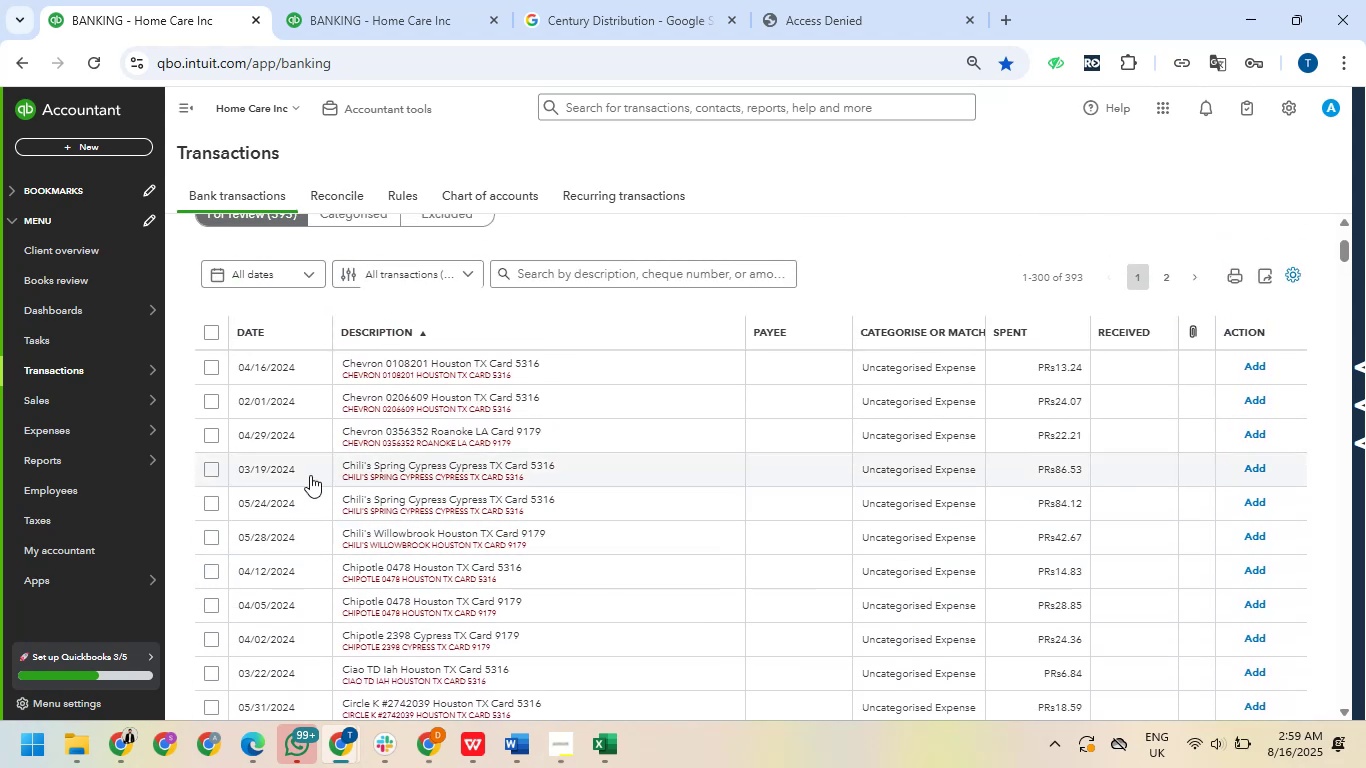 
left_click_drag(start_coordinate=[335, 362], to_coordinate=[385, 361])
 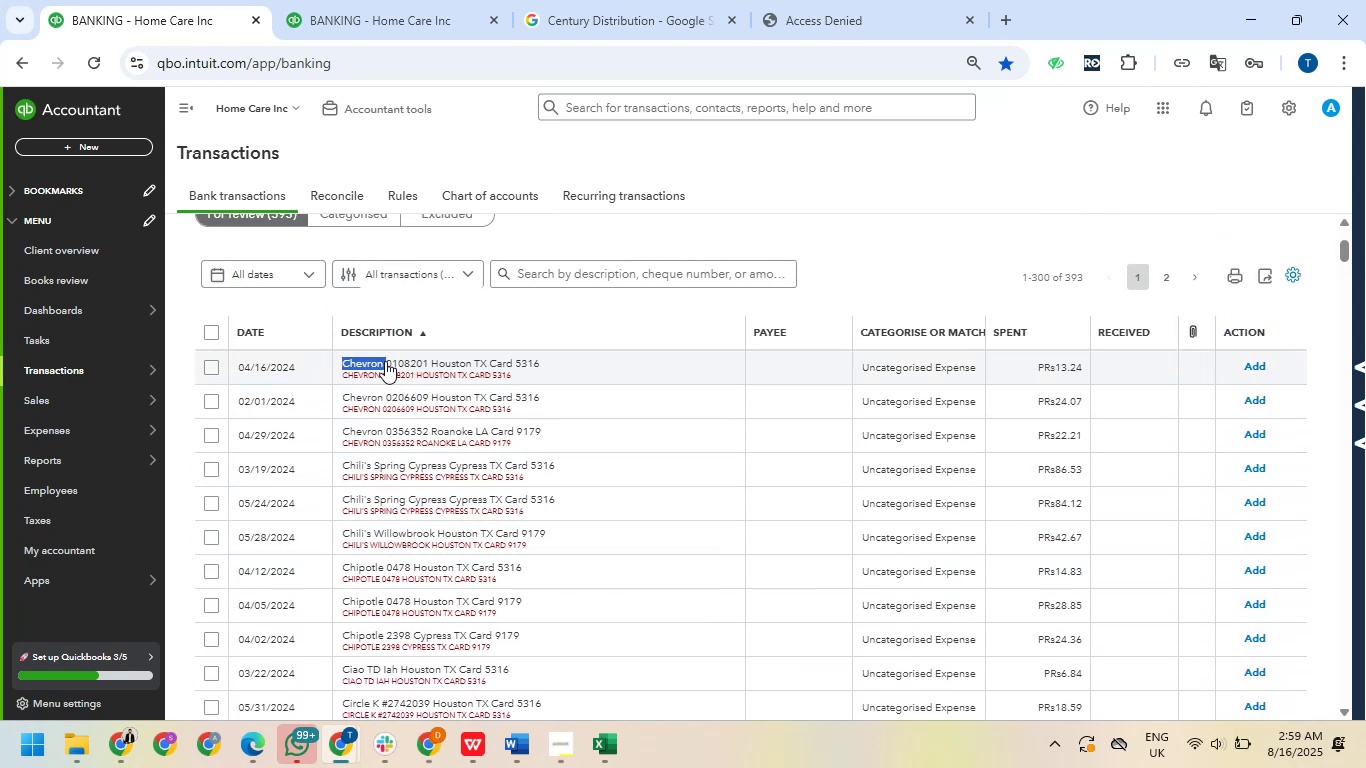 
key(Control+C)
 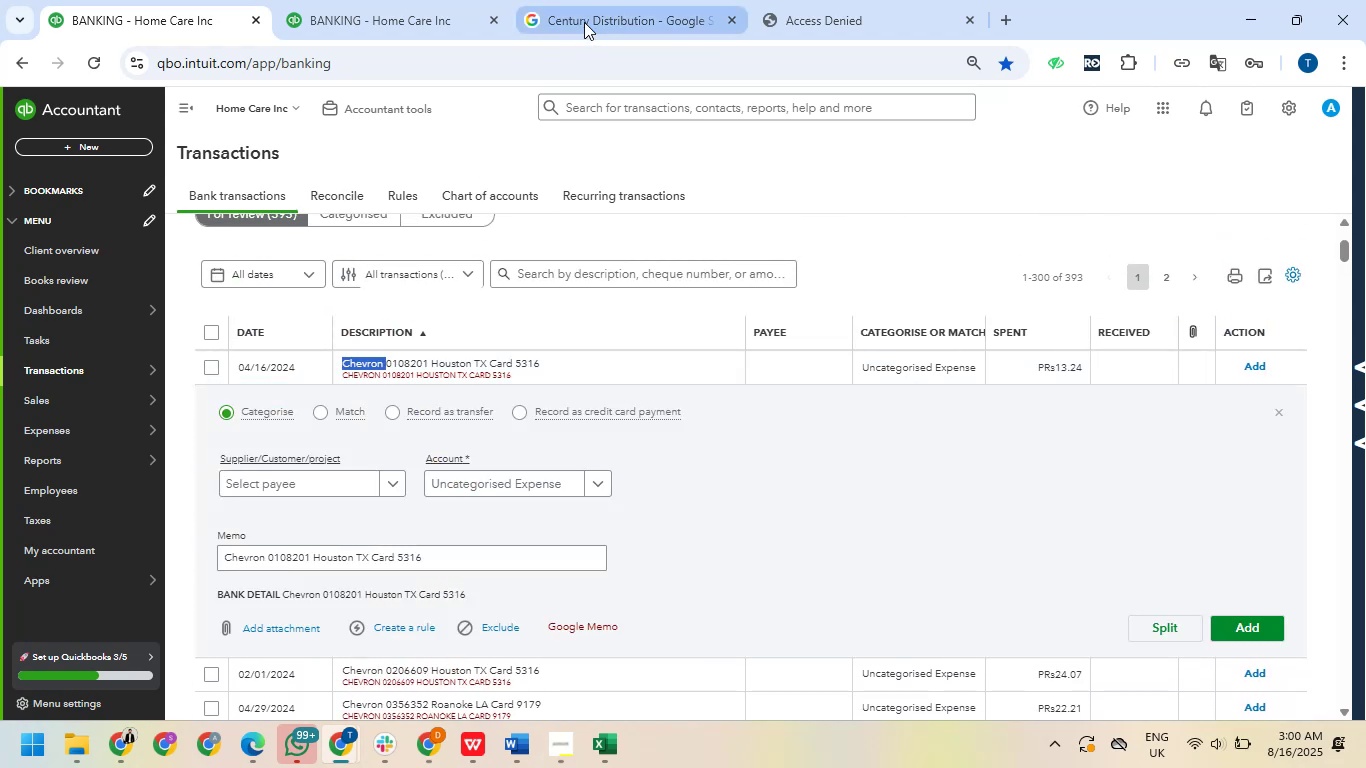 
left_click([585, 17])
 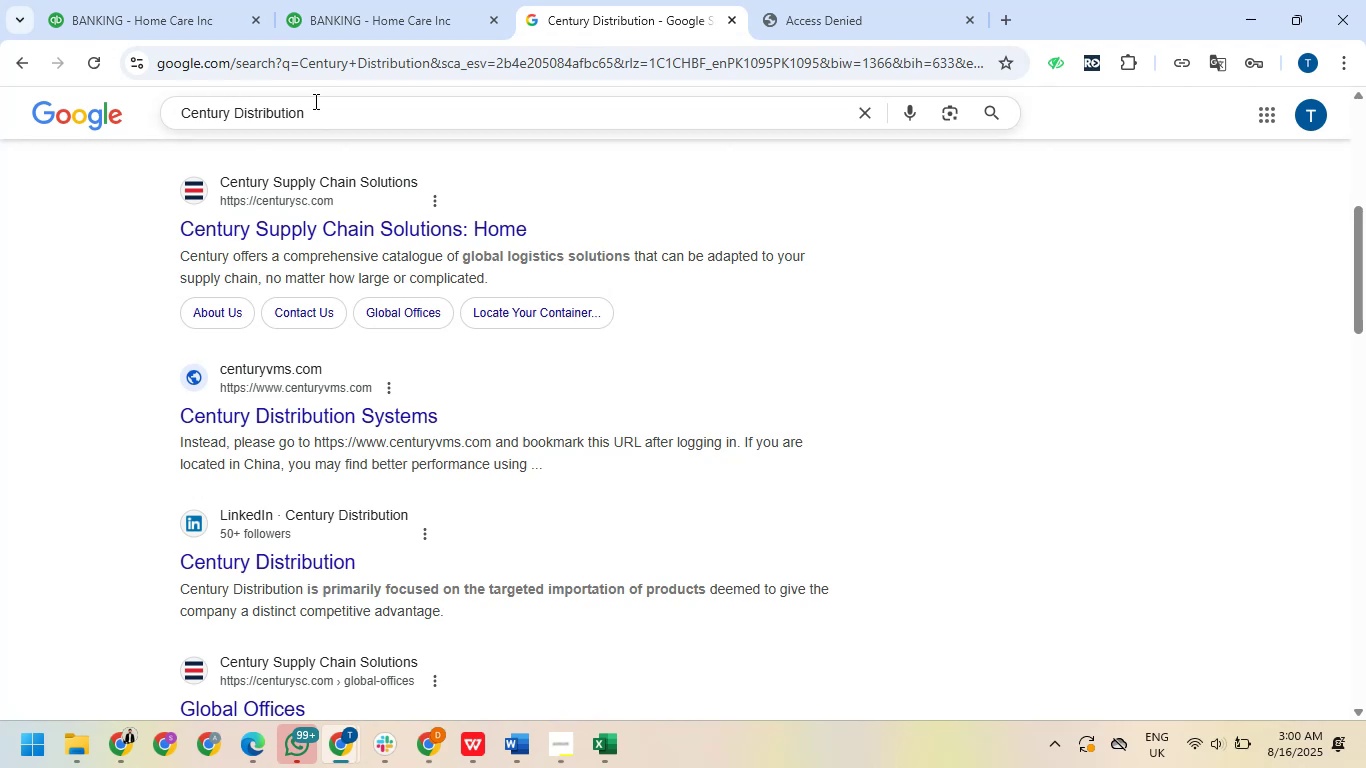 
left_click_drag(start_coordinate=[317, 118], to_coordinate=[167, 174])
 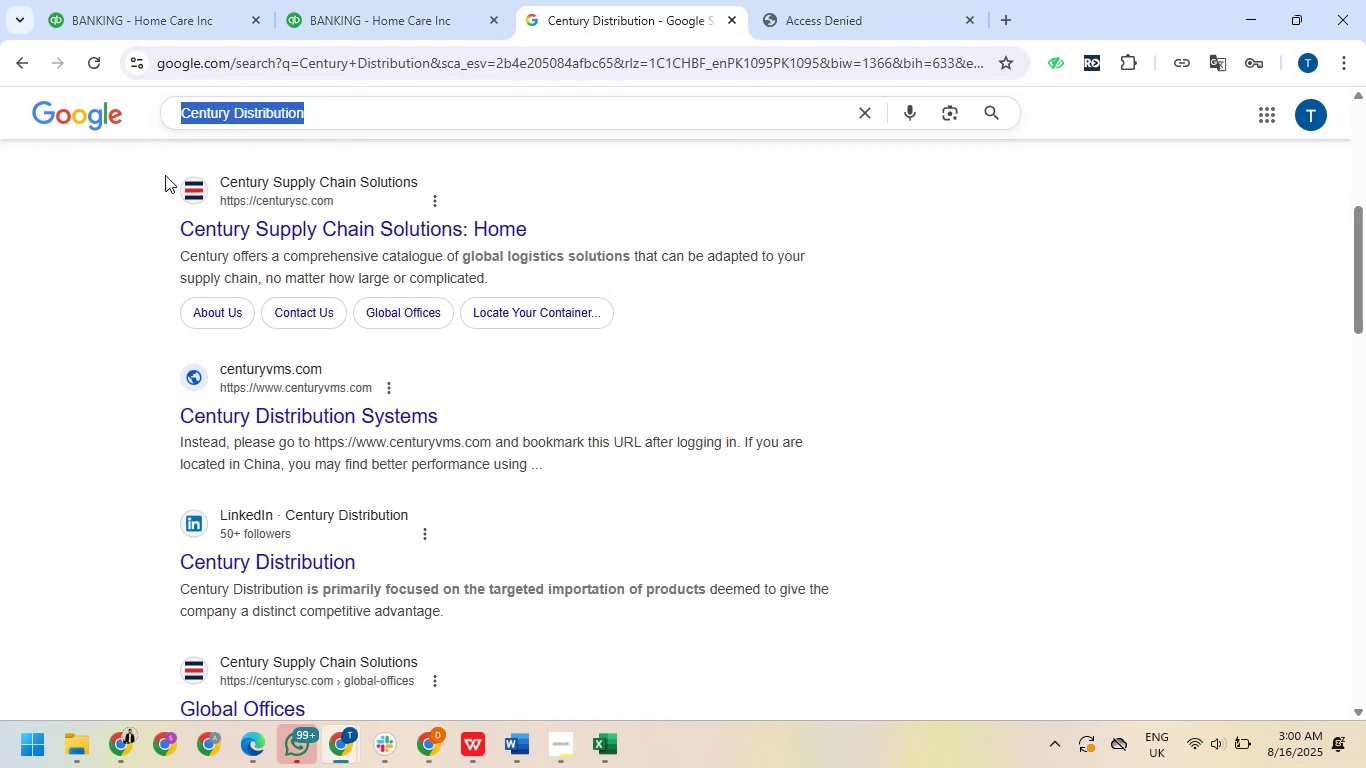 
key(Control+V)
 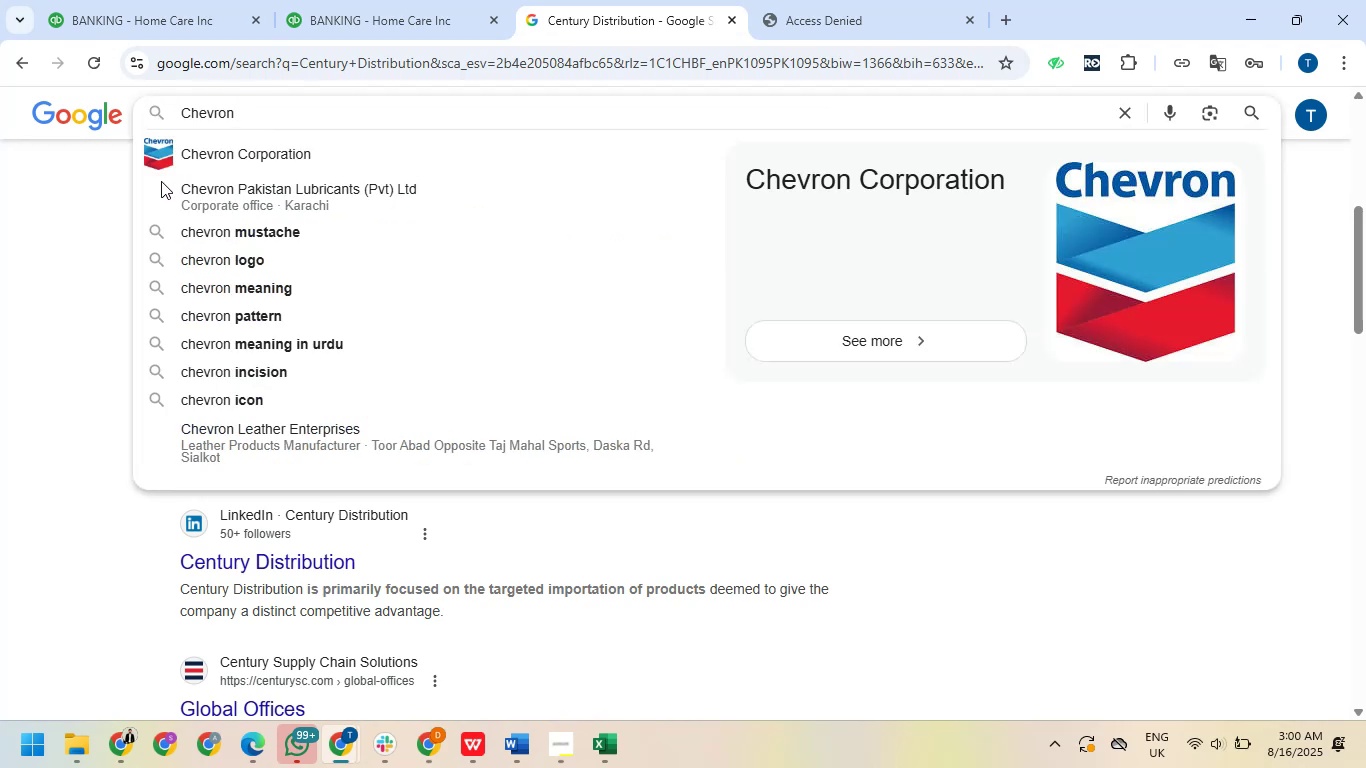 
key(NumpadEnter)
 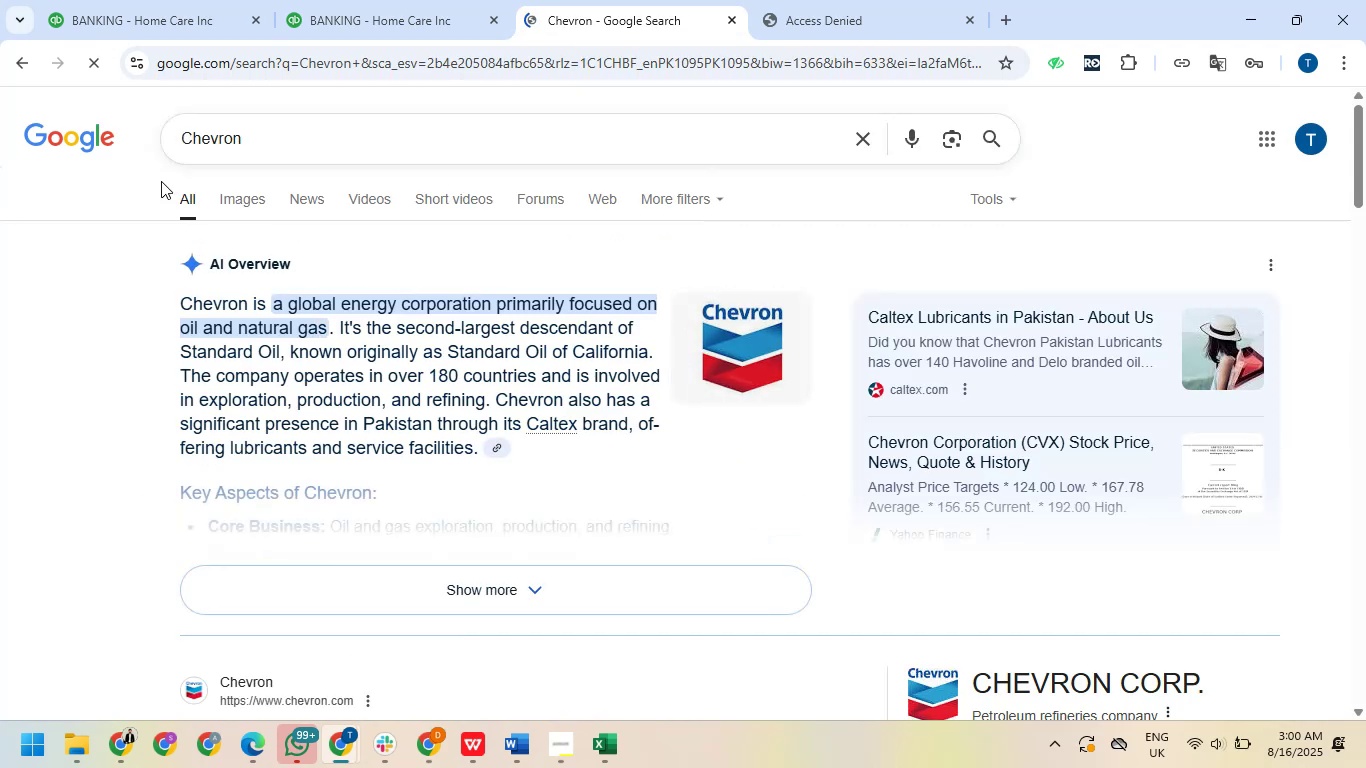 
key(ArrowDown)
 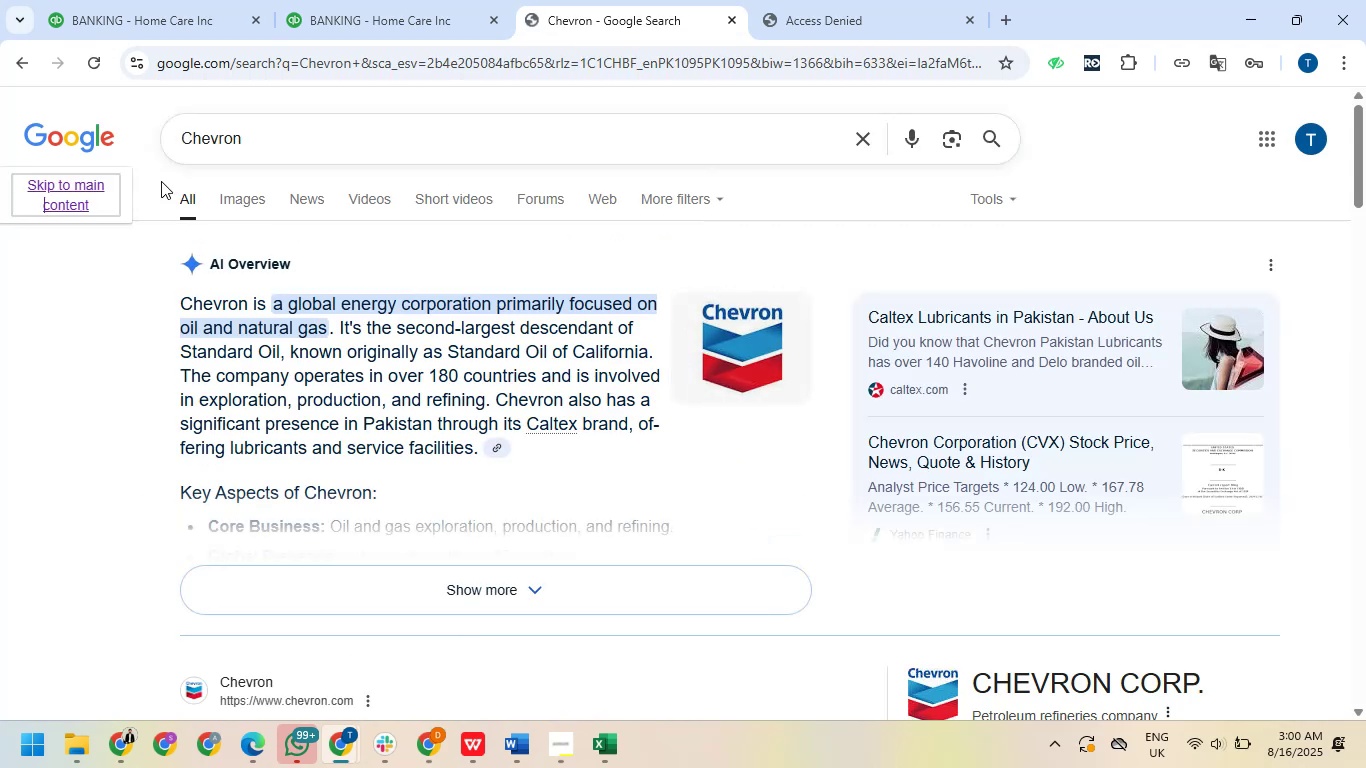 
key(ArrowDown)
 